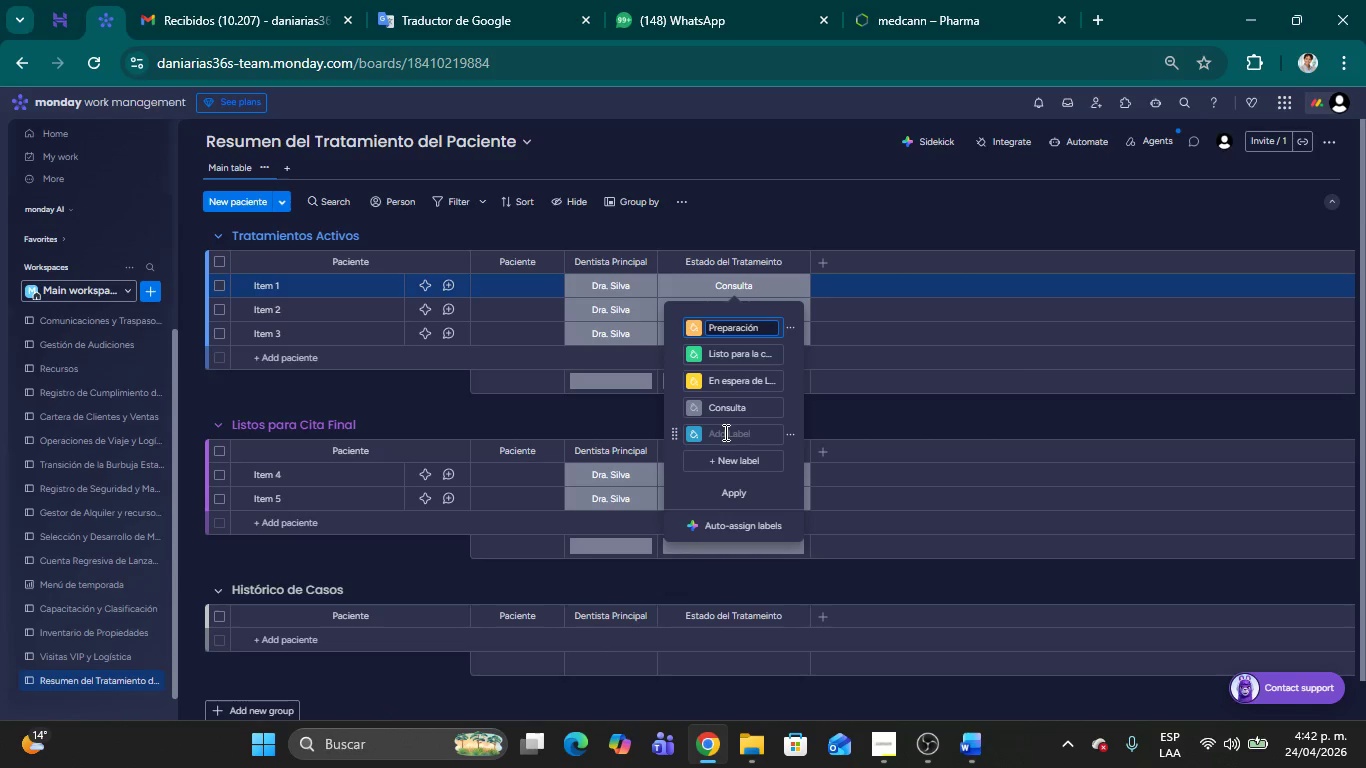 
left_click([724, 432])
 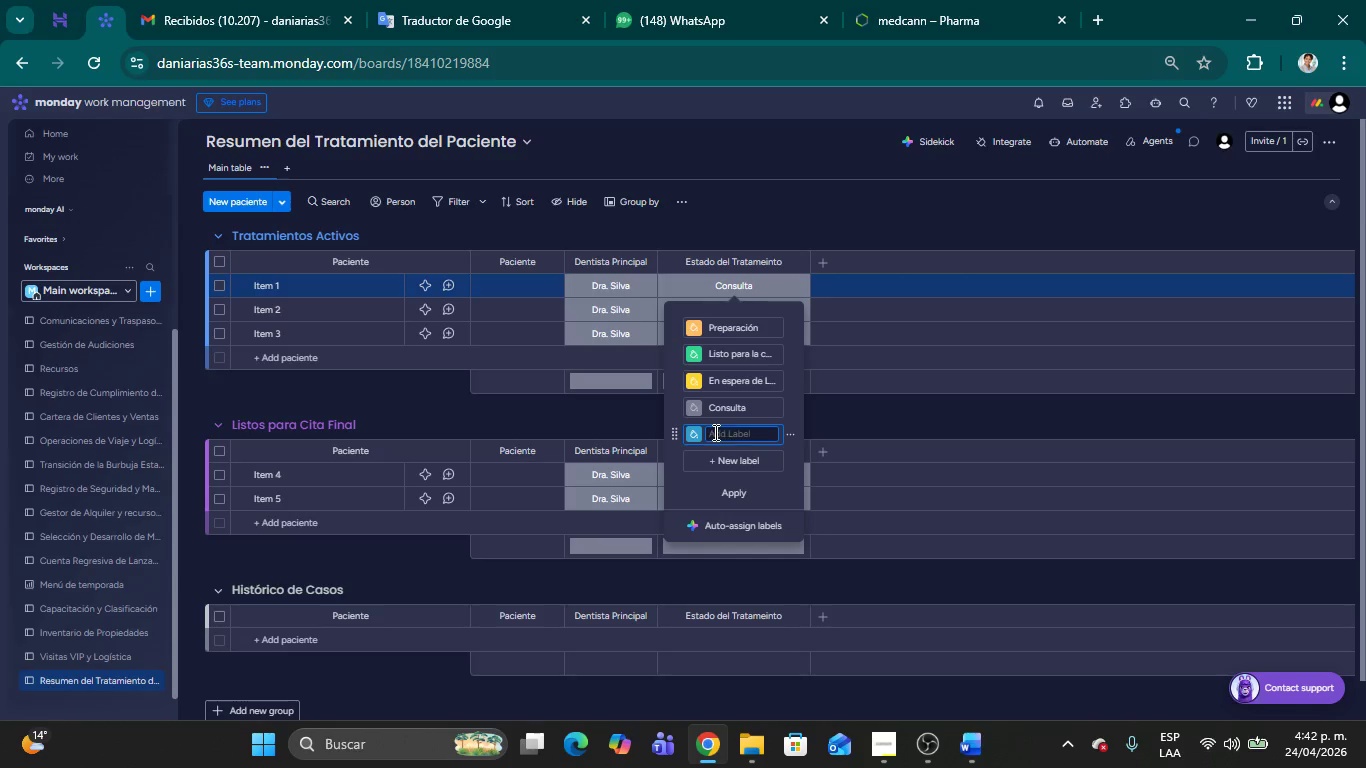 
left_click([695, 432])
 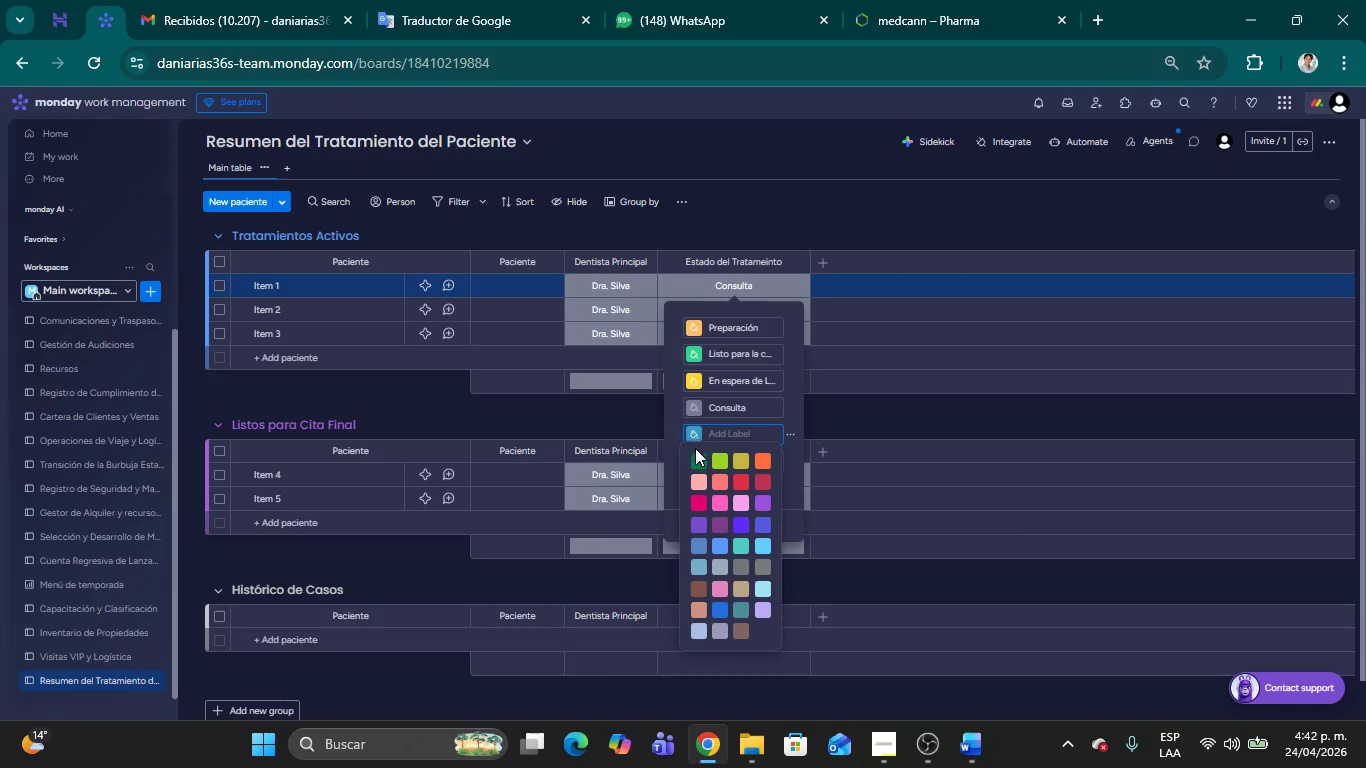 
left_click([695, 456])
 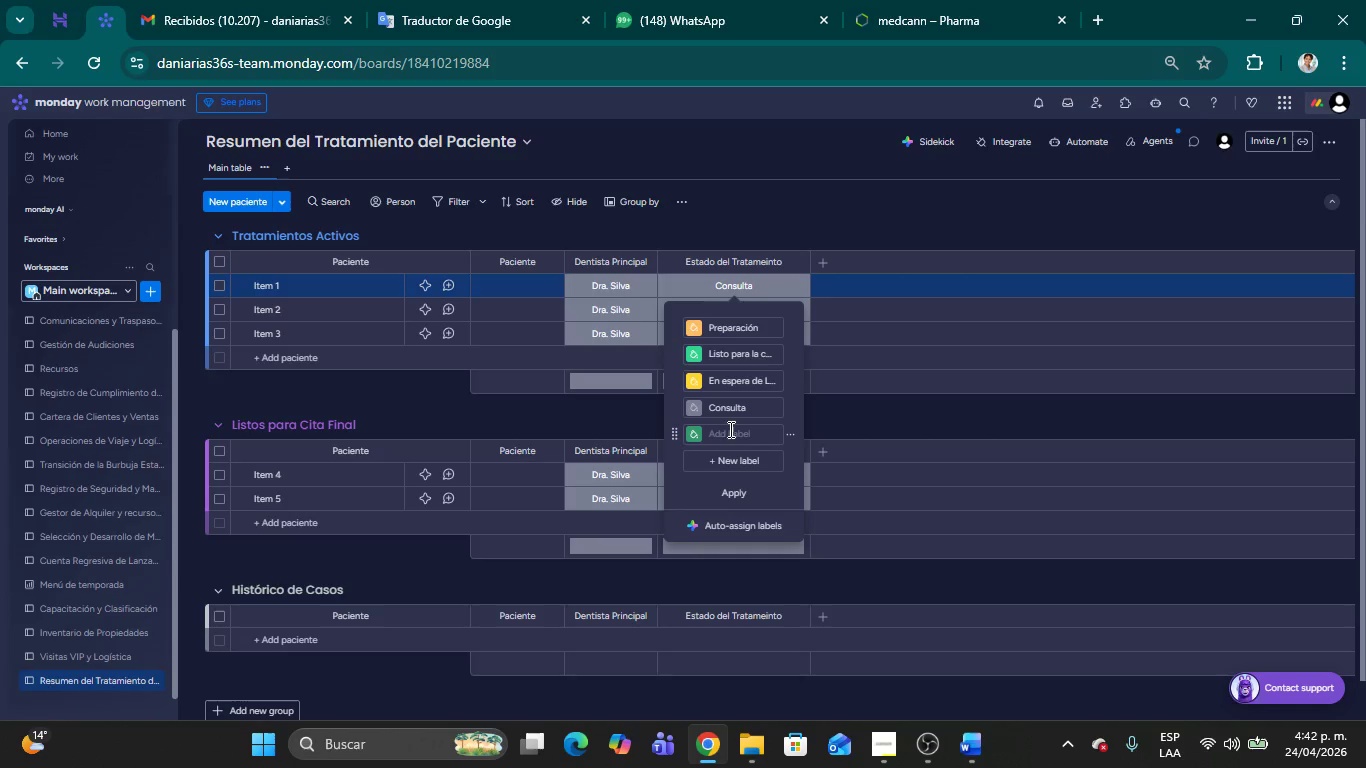 
left_click([727, 434])
 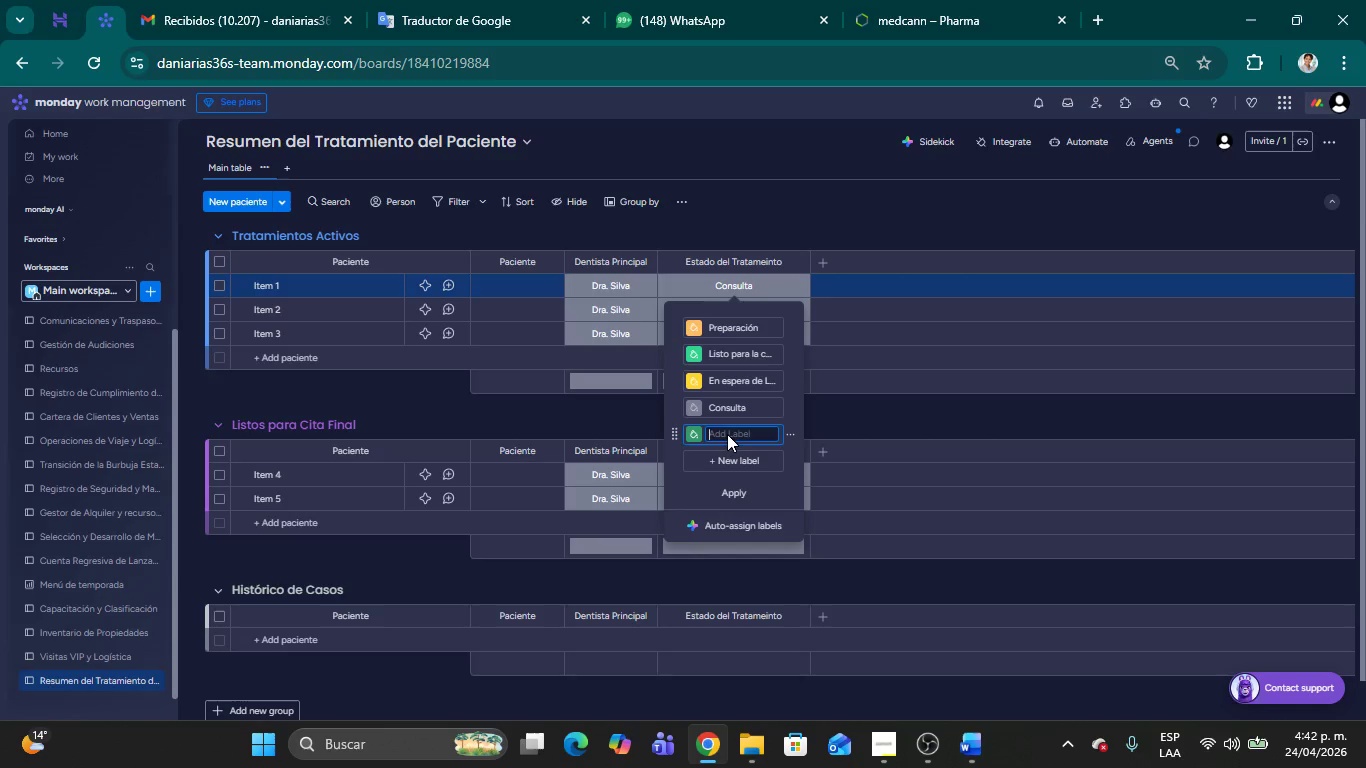 
type(Caso Completado)
 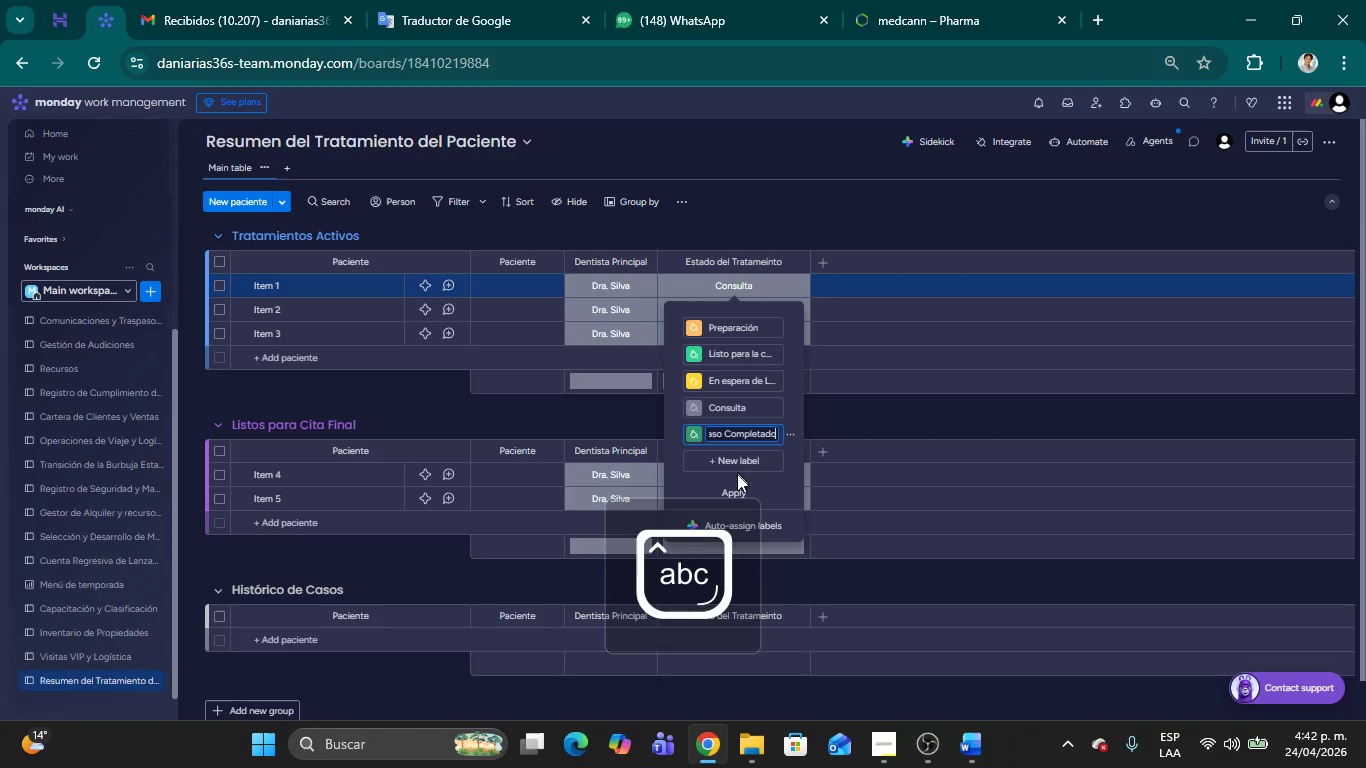 
left_click([737, 485])
 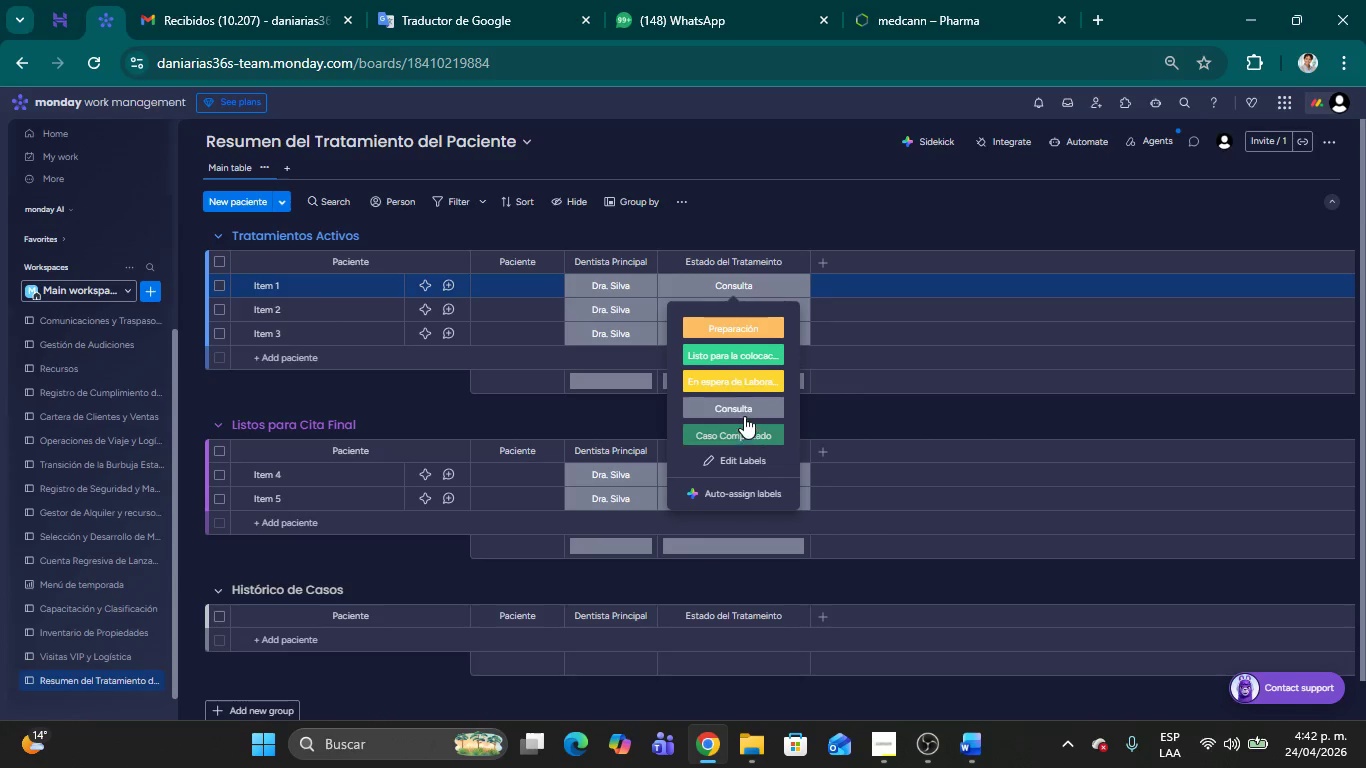 
wait(6.83)
 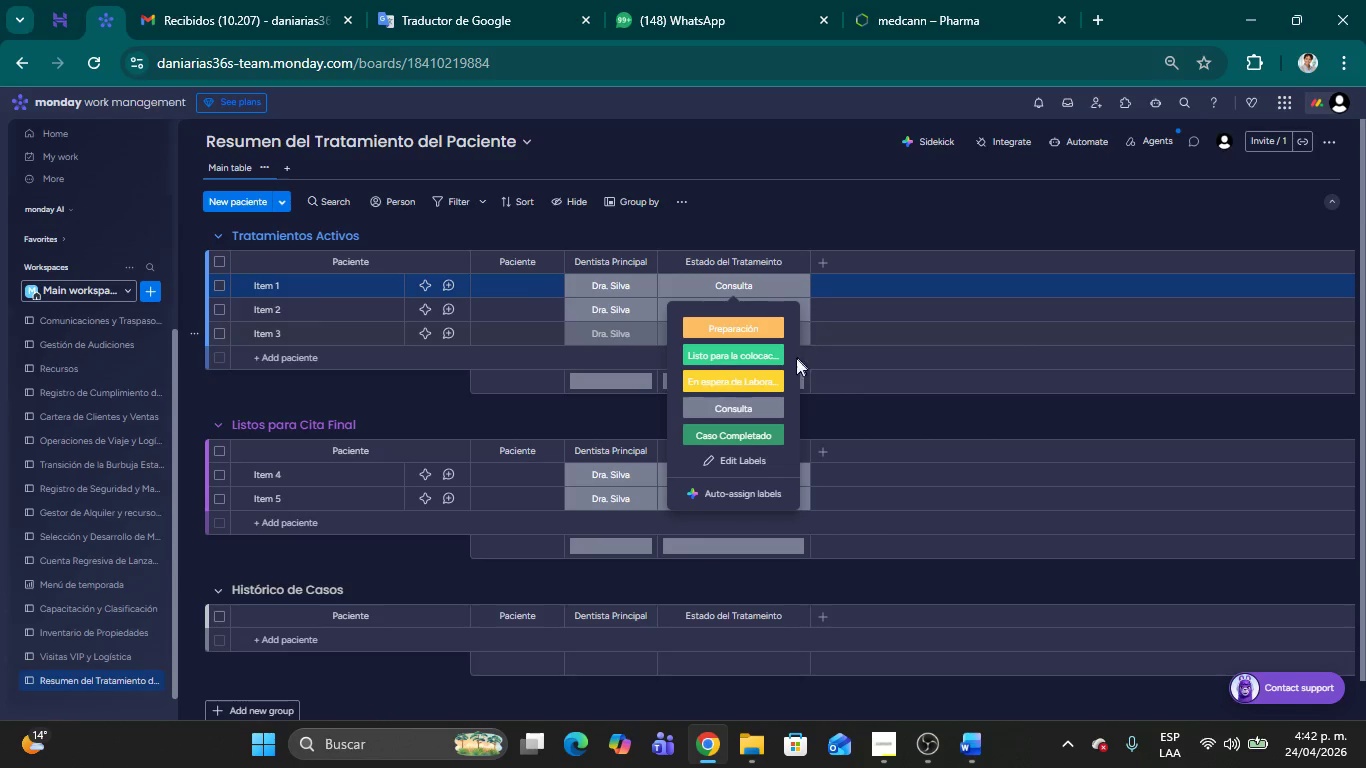 
left_click([916, 226])
 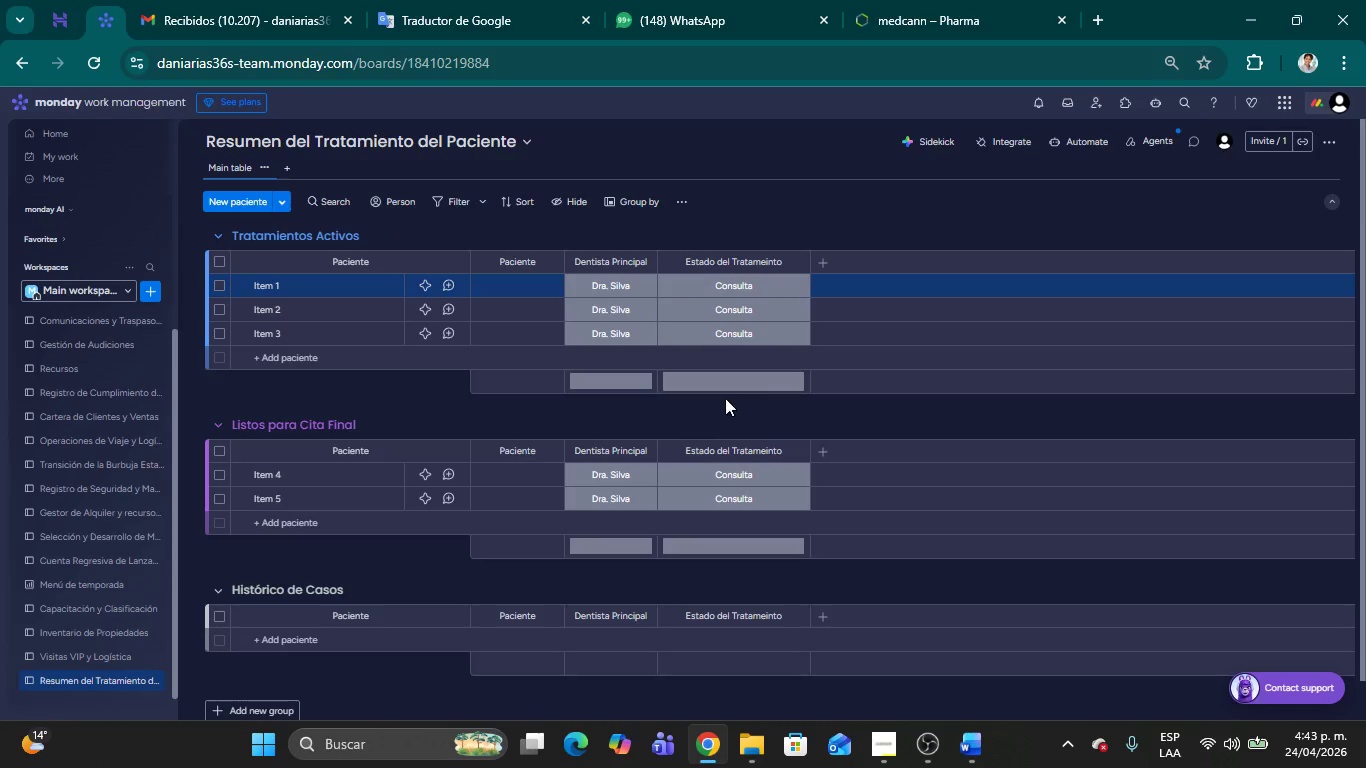 
wait(11.0)
 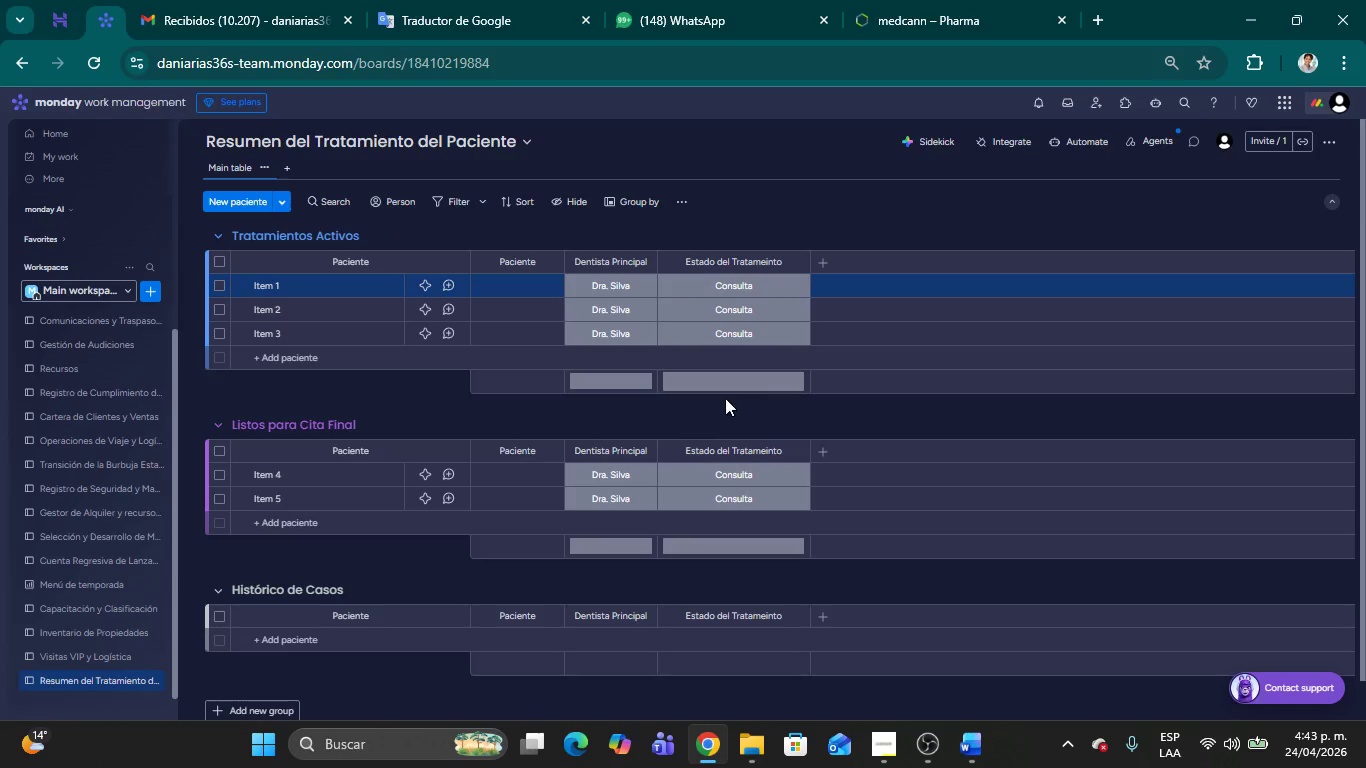 
left_click([156, 288])
 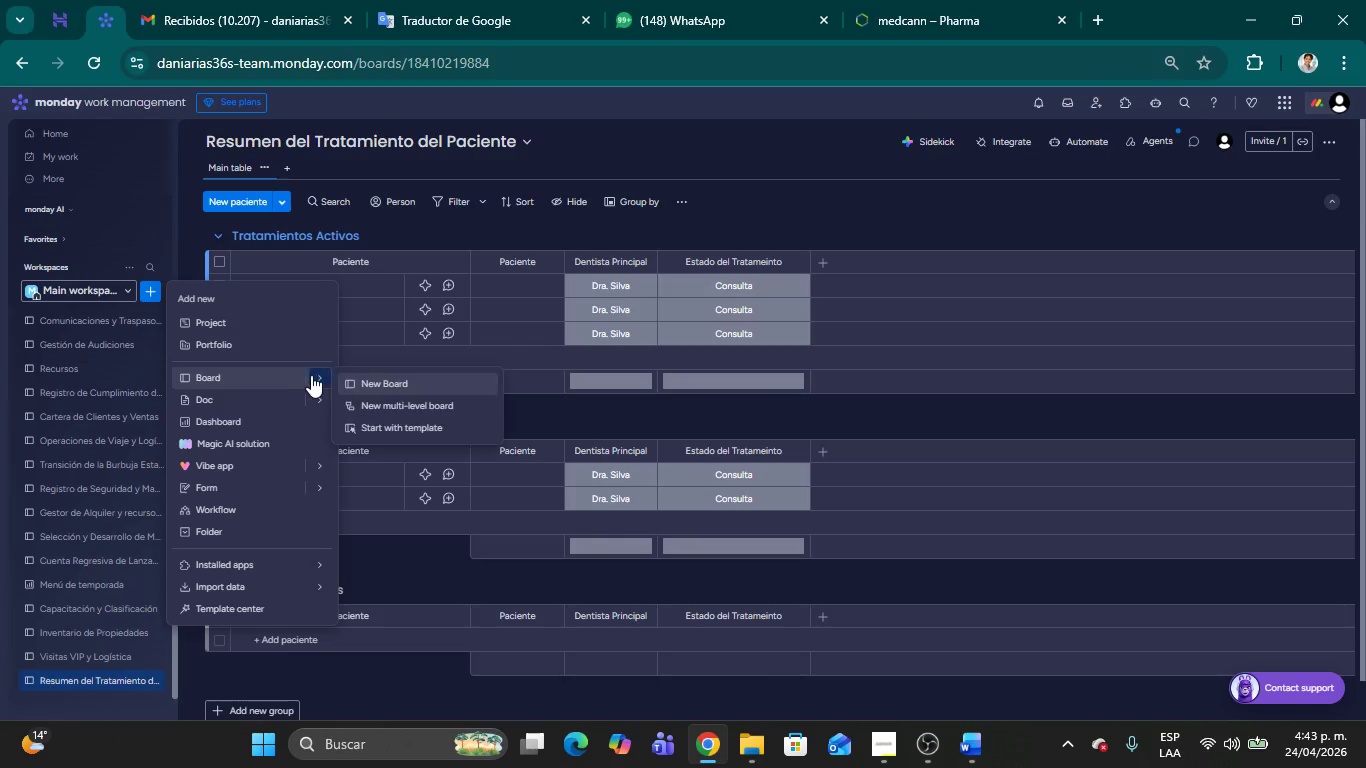 
left_click([390, 377])
 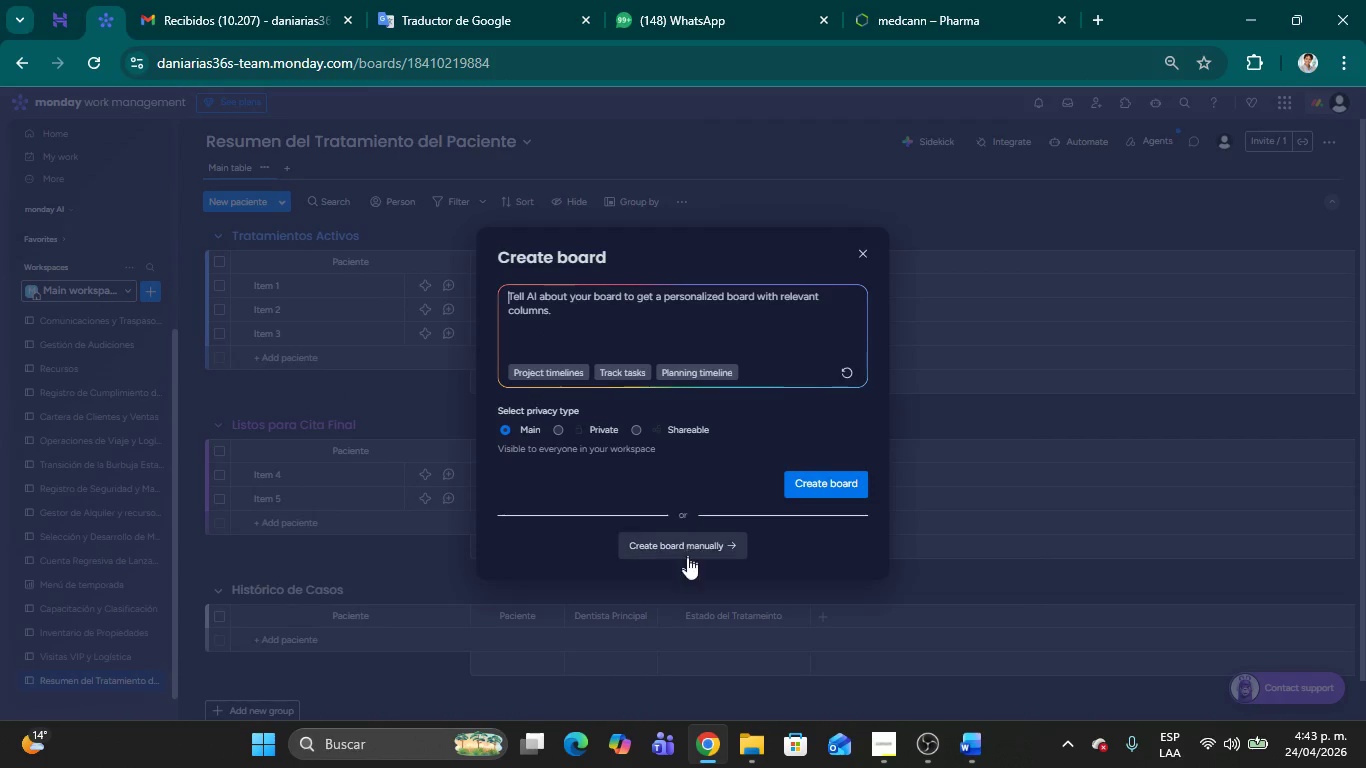 
left_click([682, 549])
 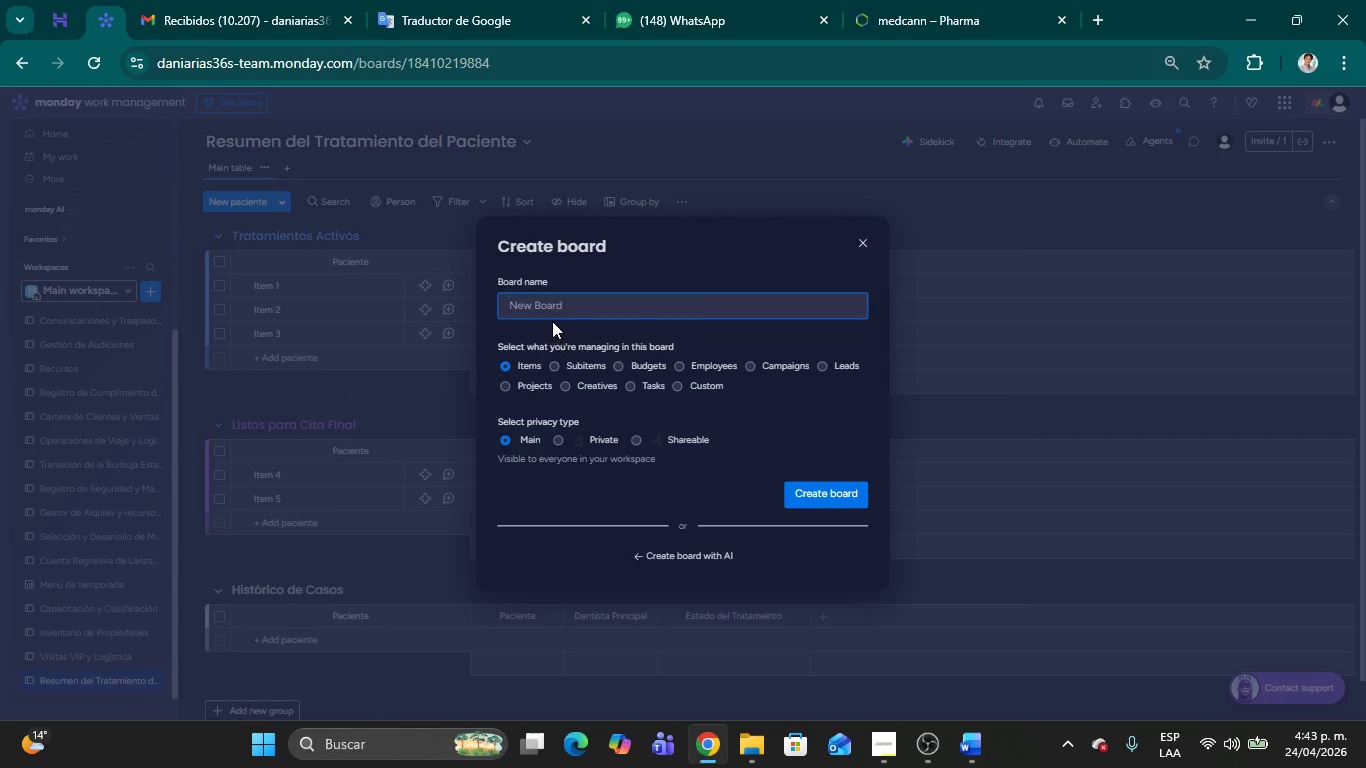 
left_click([547, 311])
 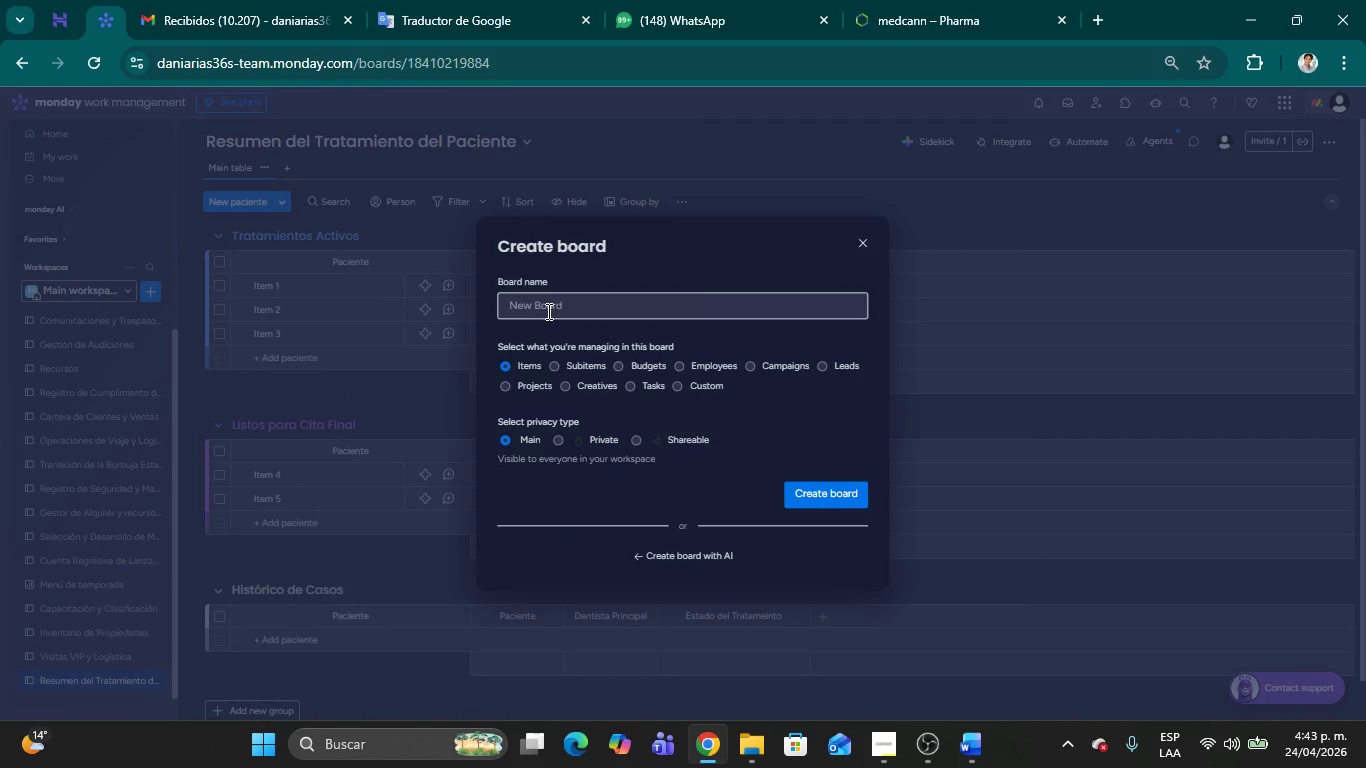 
type(Seguimi)
key(Backspace)
key(Backspace)
key(Backspace)
type(imietno)
key(Backspace)
key(Backspace)
key(Backspace)
type(nto de l)
key(Backspace)
type(Laboratorios Externos)
 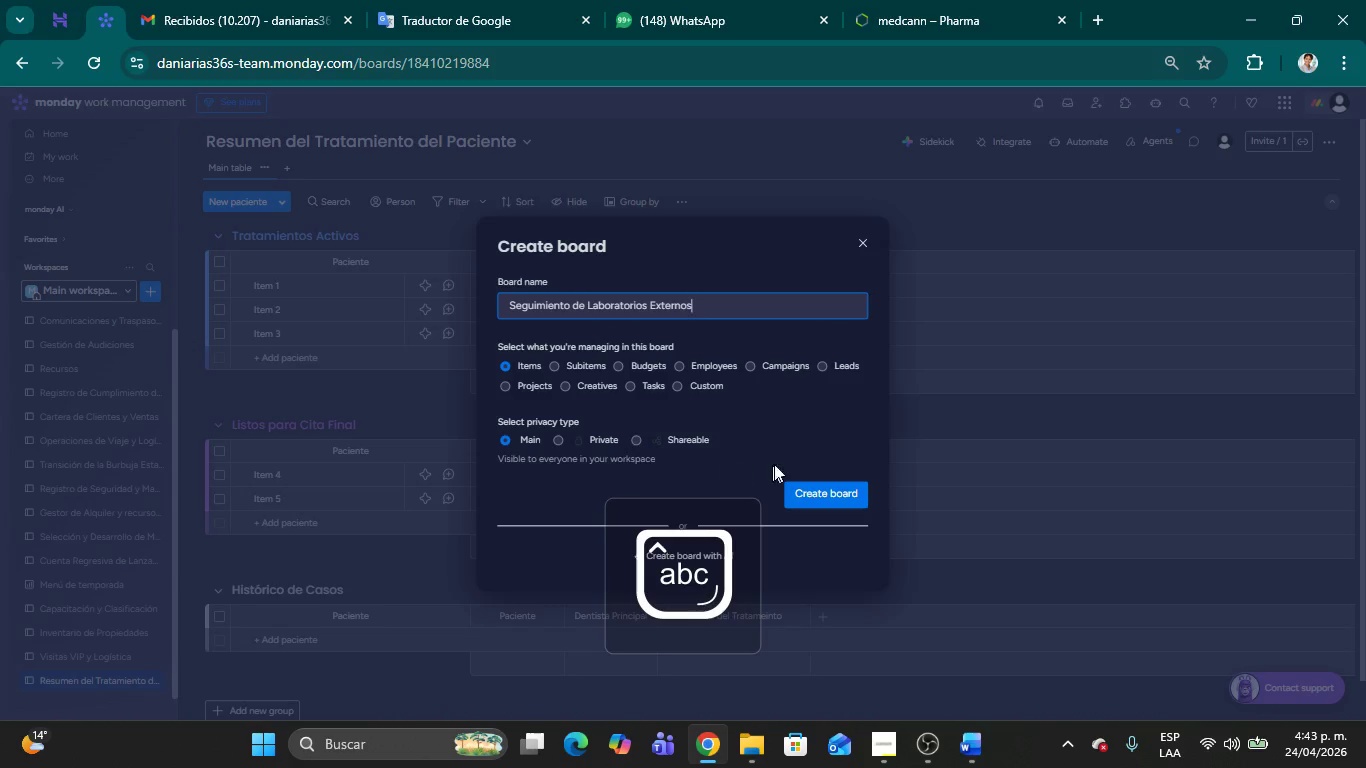 
left_click([845, 504])
 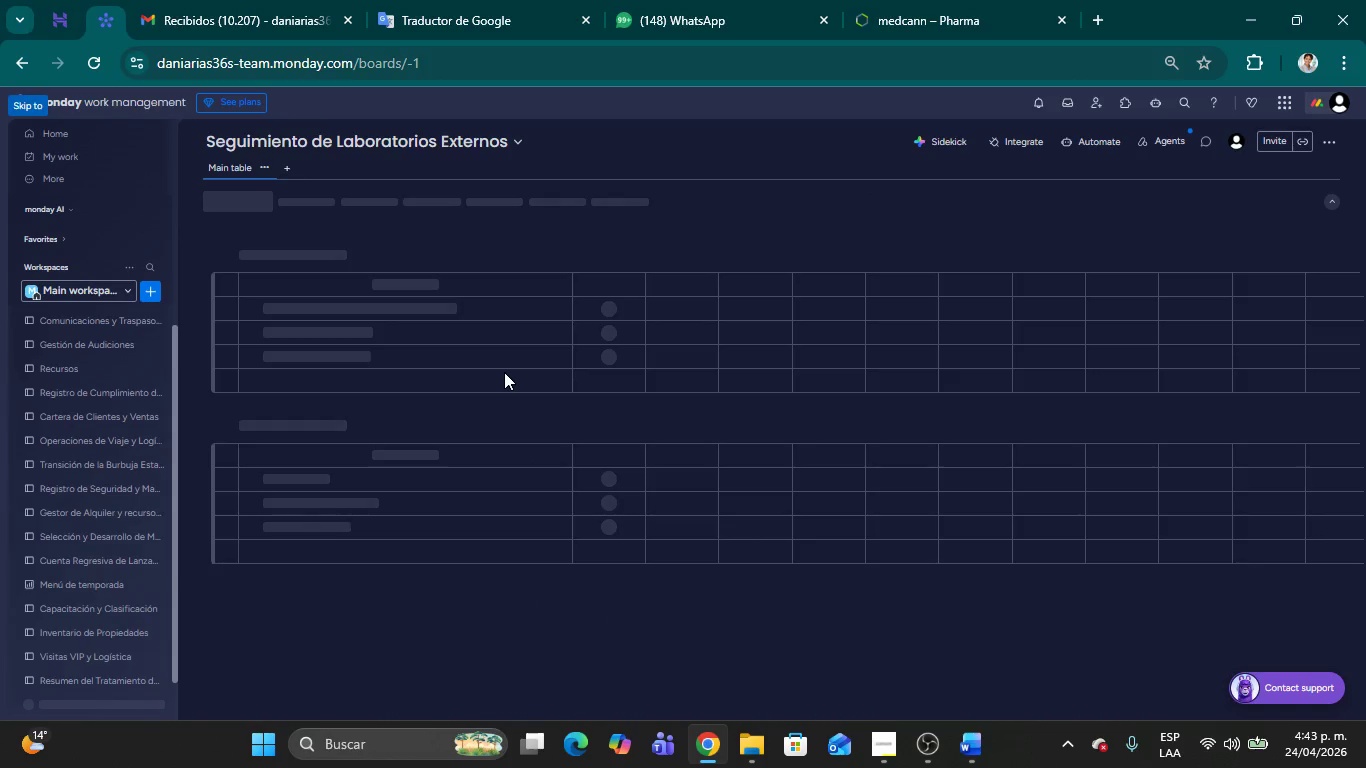 
mouse_move([431, 348])
 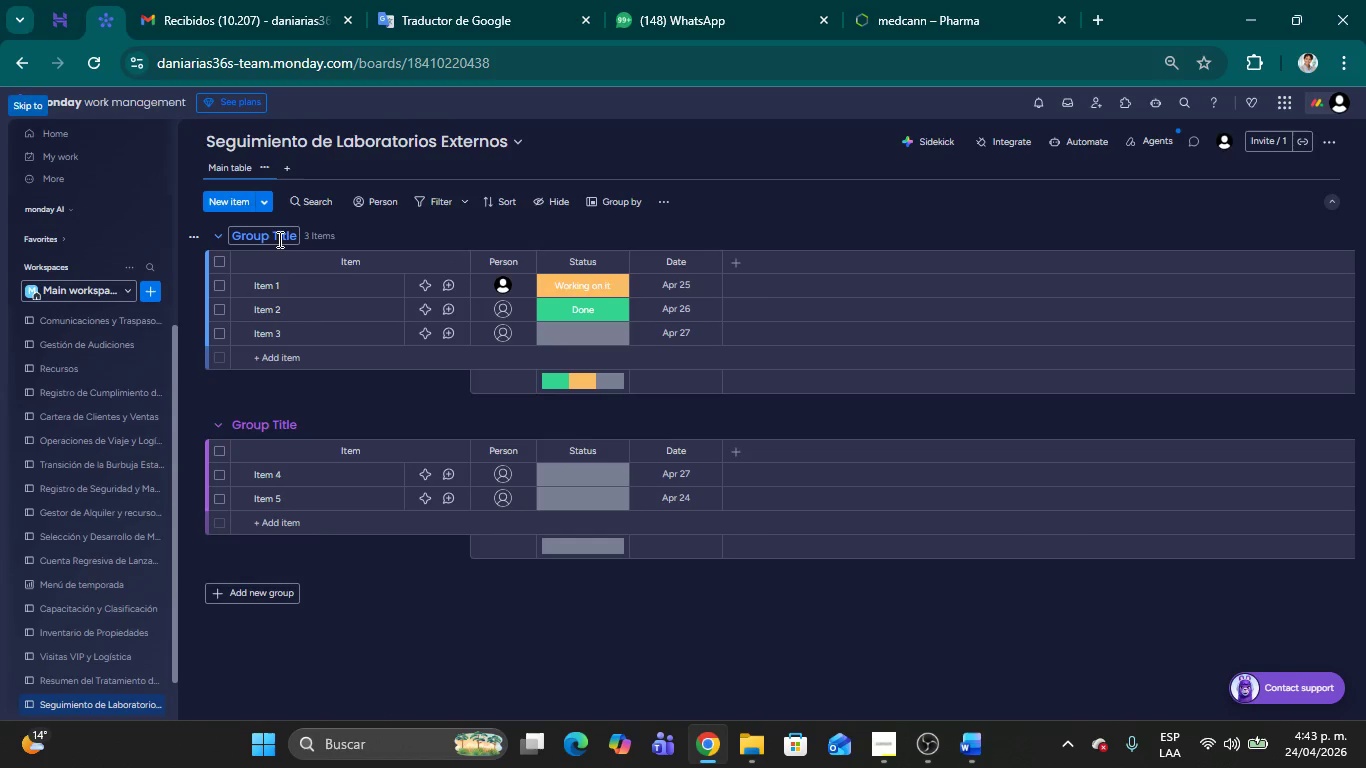 
left_click([278, 239])
 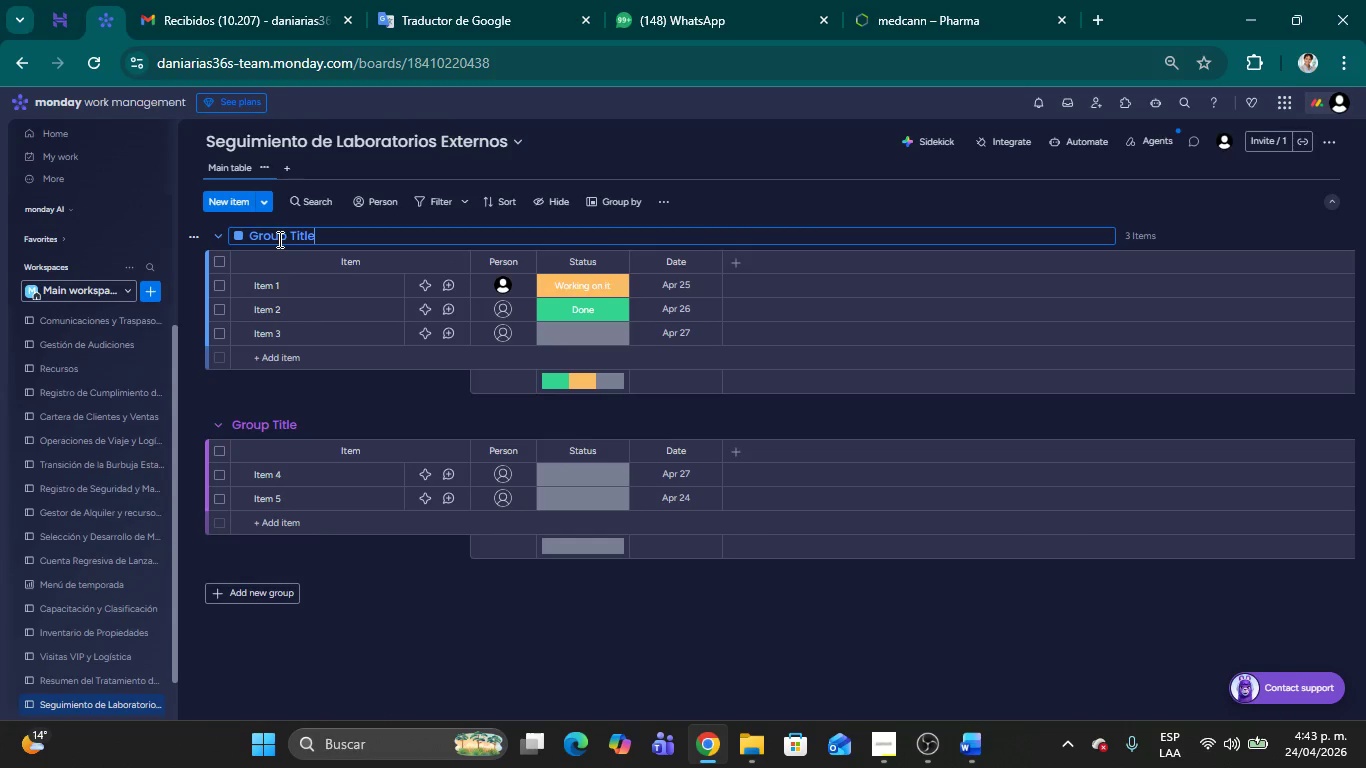 
hold_key(key=Backspace, duration=1.19)
 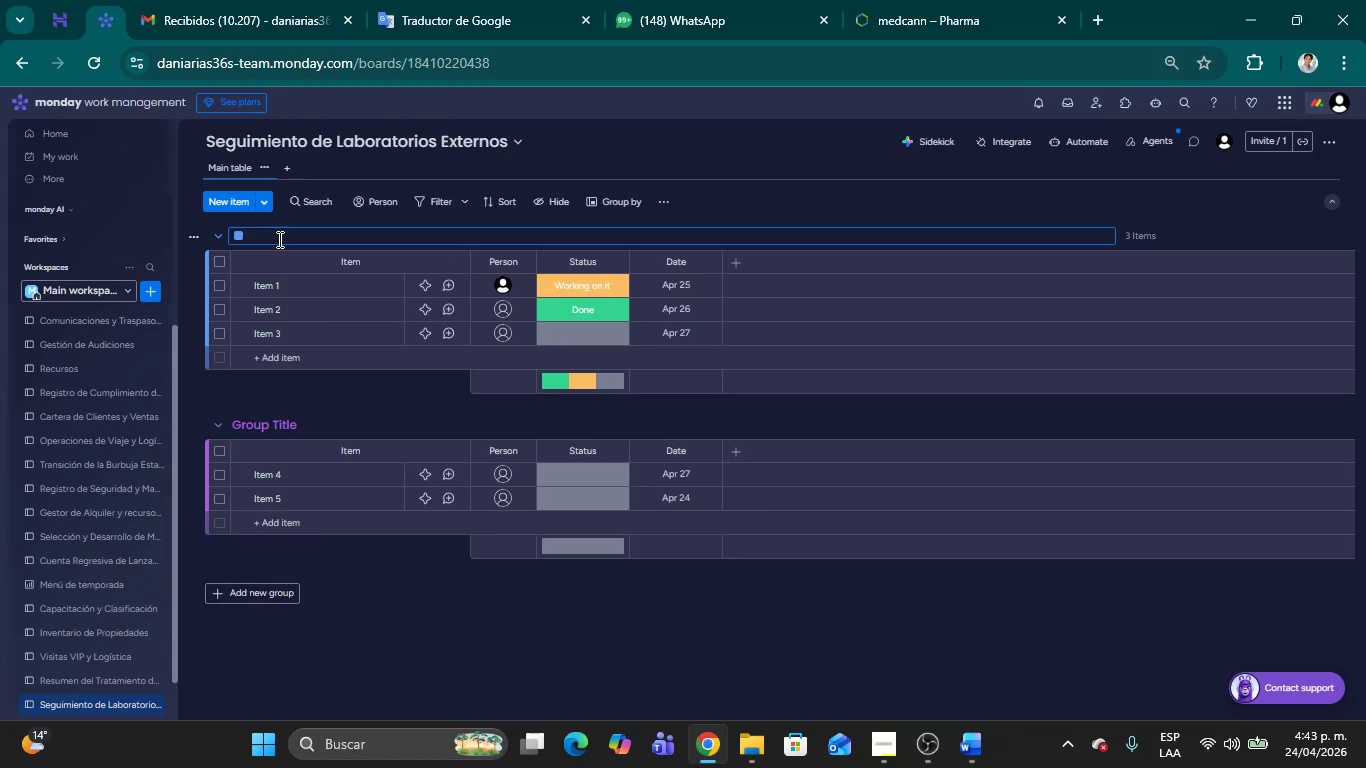 
type(Enviado a Laboratorios)
key(Backspace)
 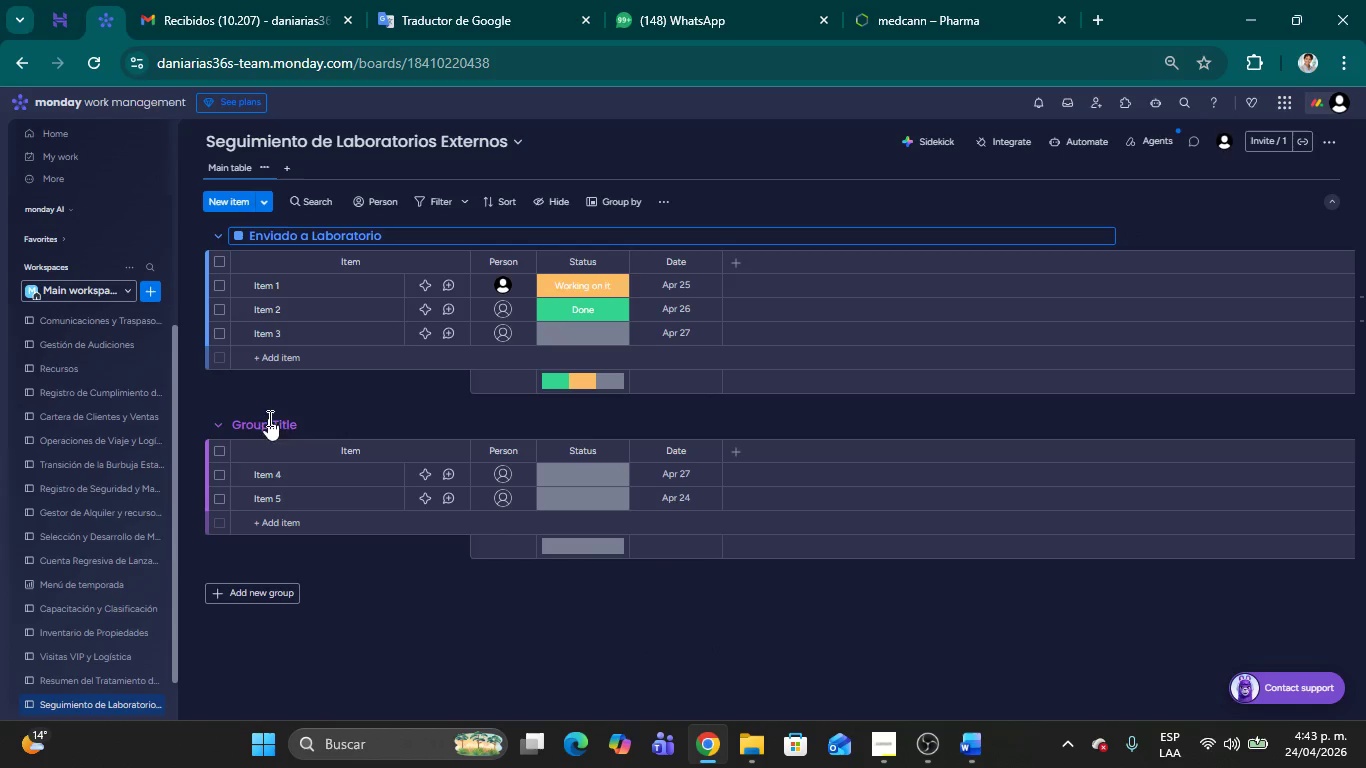 
left_click([271, 424])
 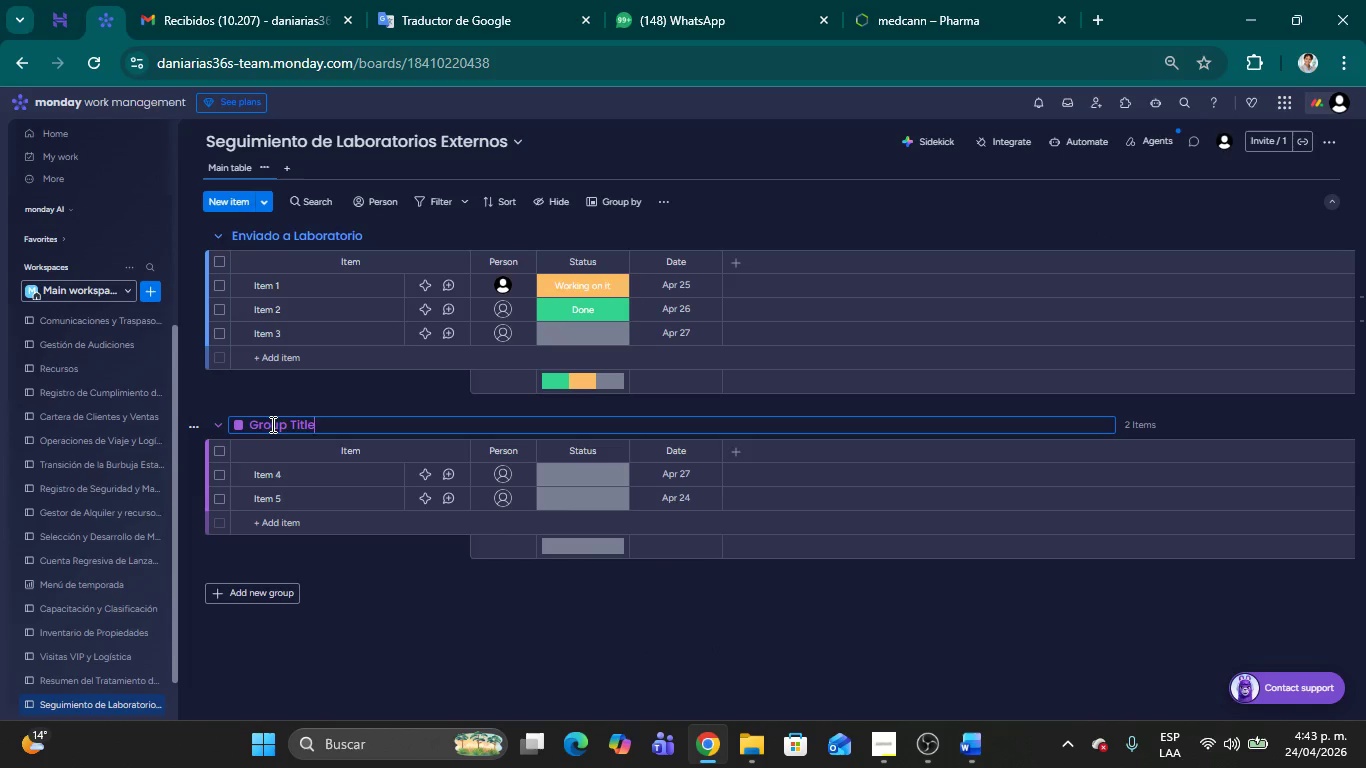 
hold_key(key=Backspace, duration=1.31)
 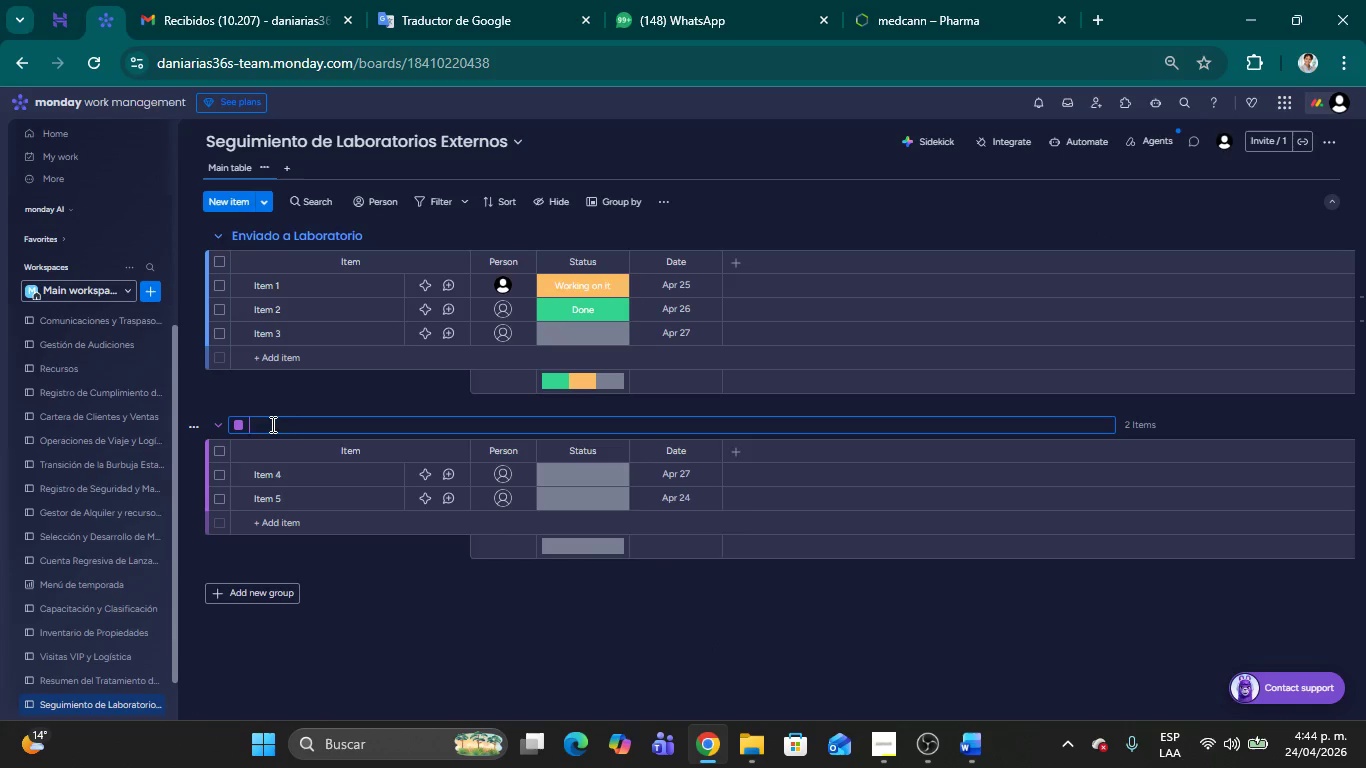 
type(Recibidos & Por Revisar)
 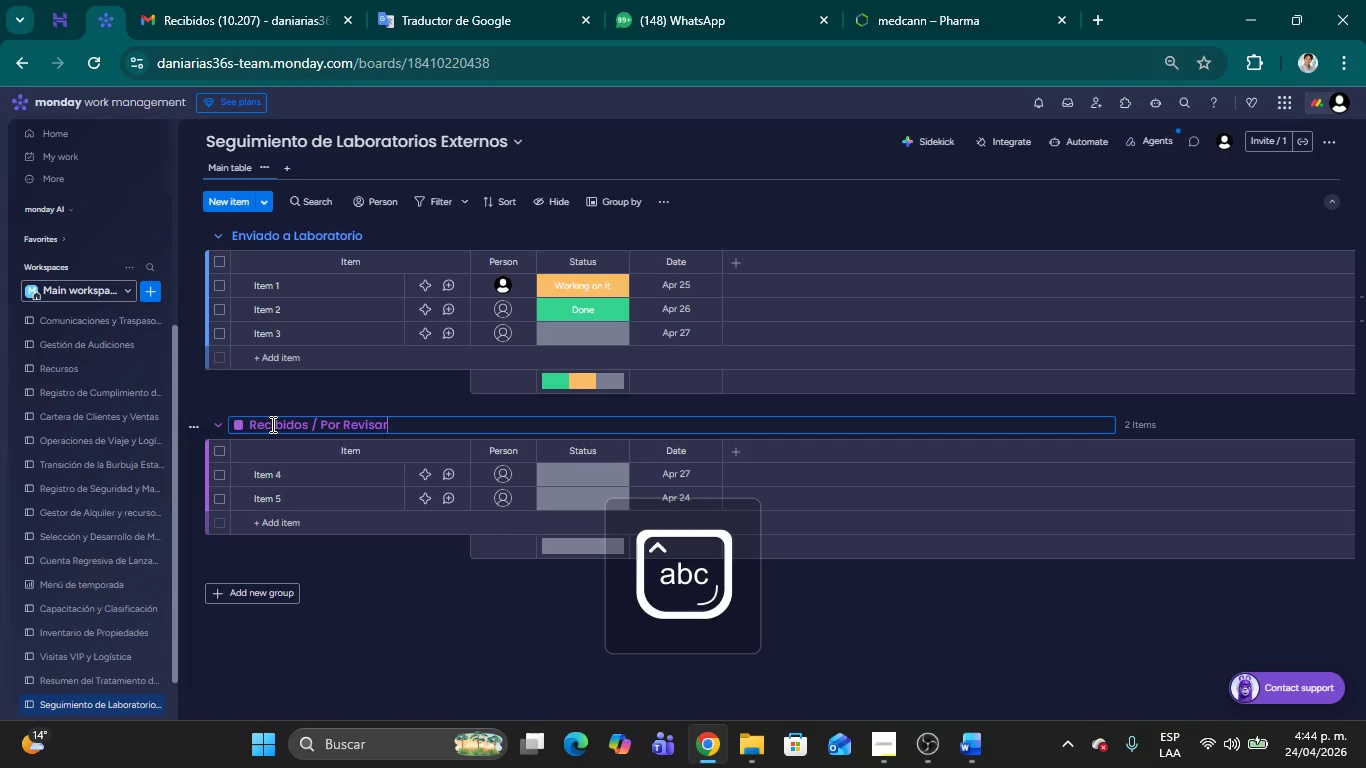 
left_click([812, 204])
 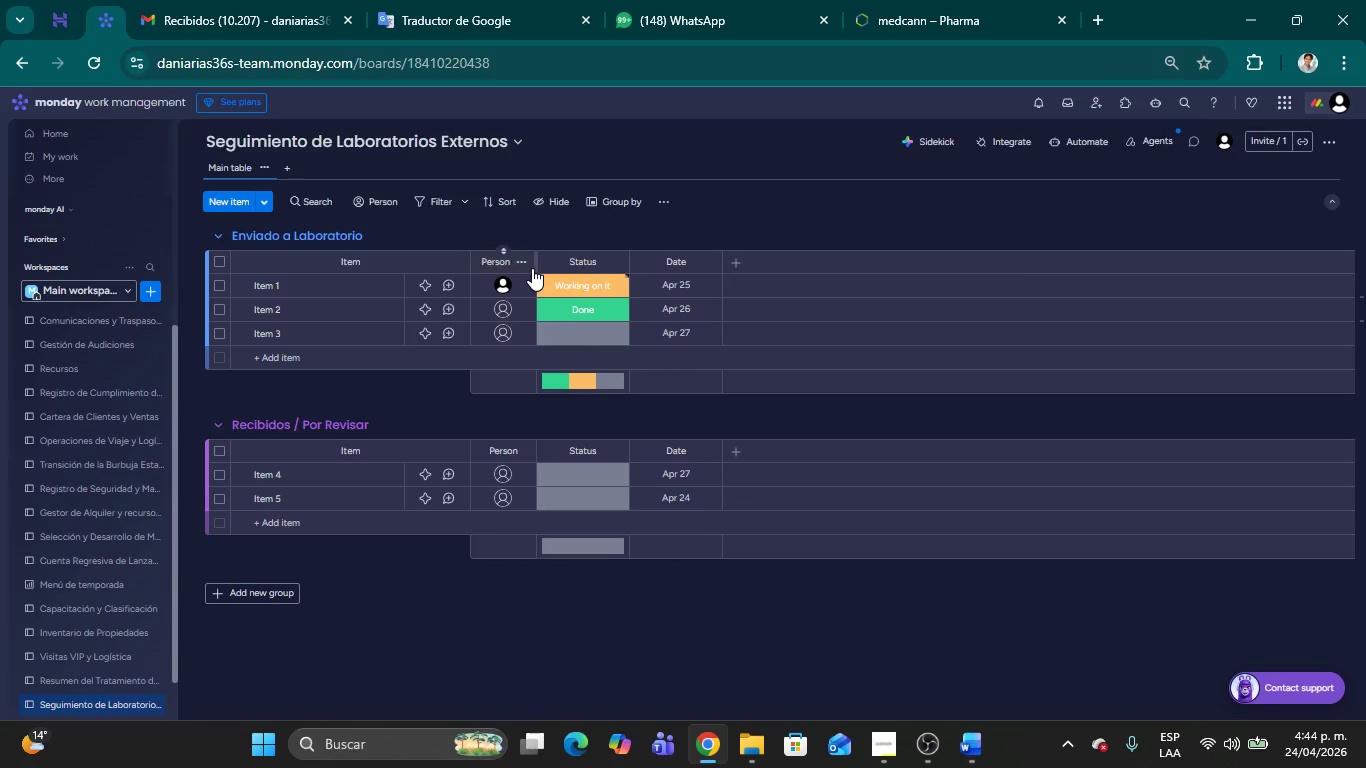 
left_click([527, 261])
 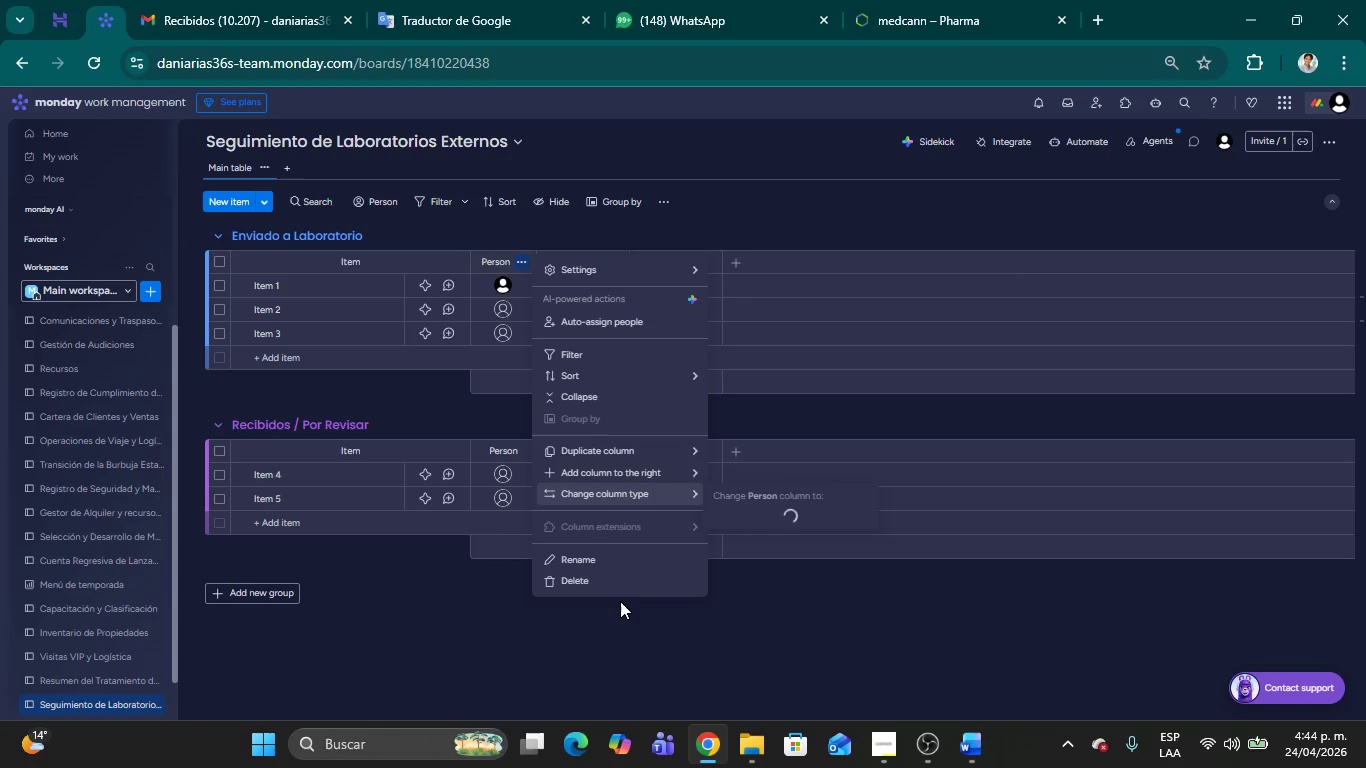 
left_click([608, 579])
 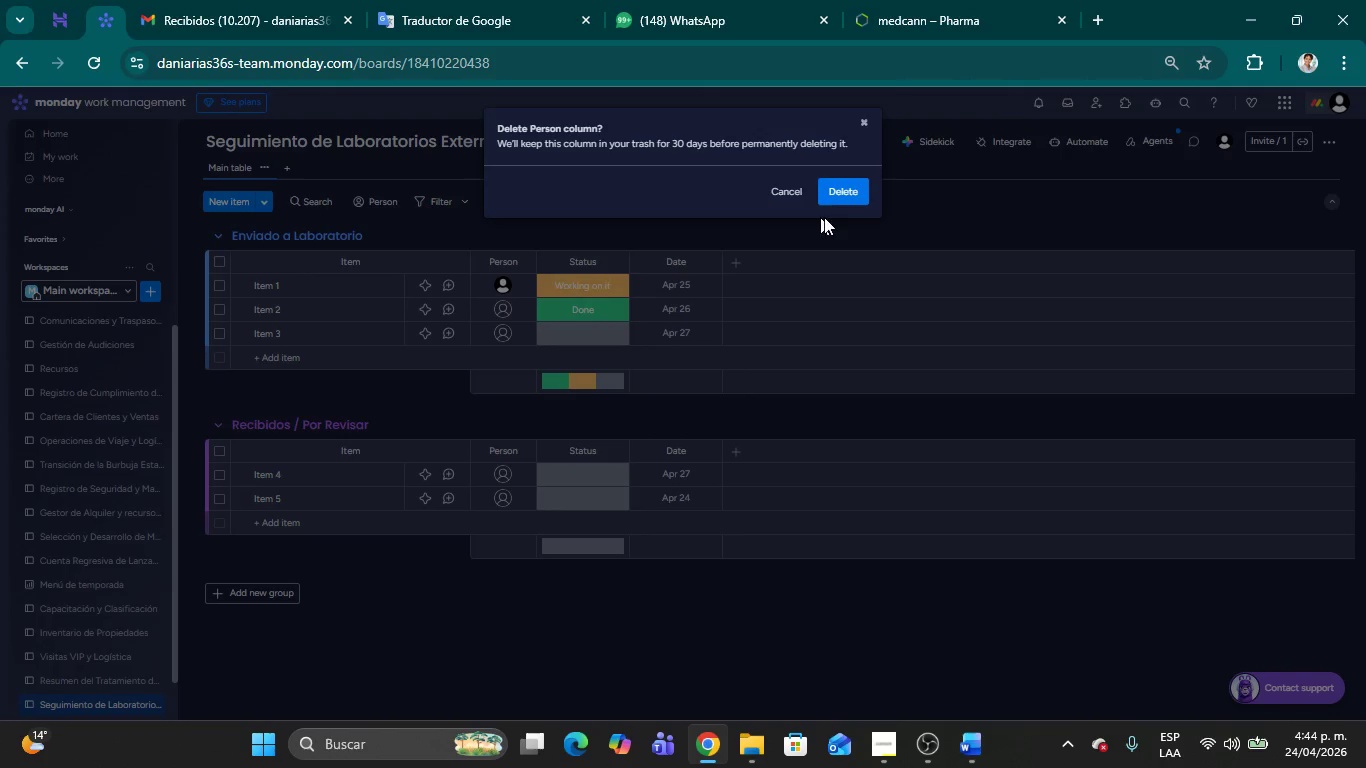 
left_click([838, 198])
 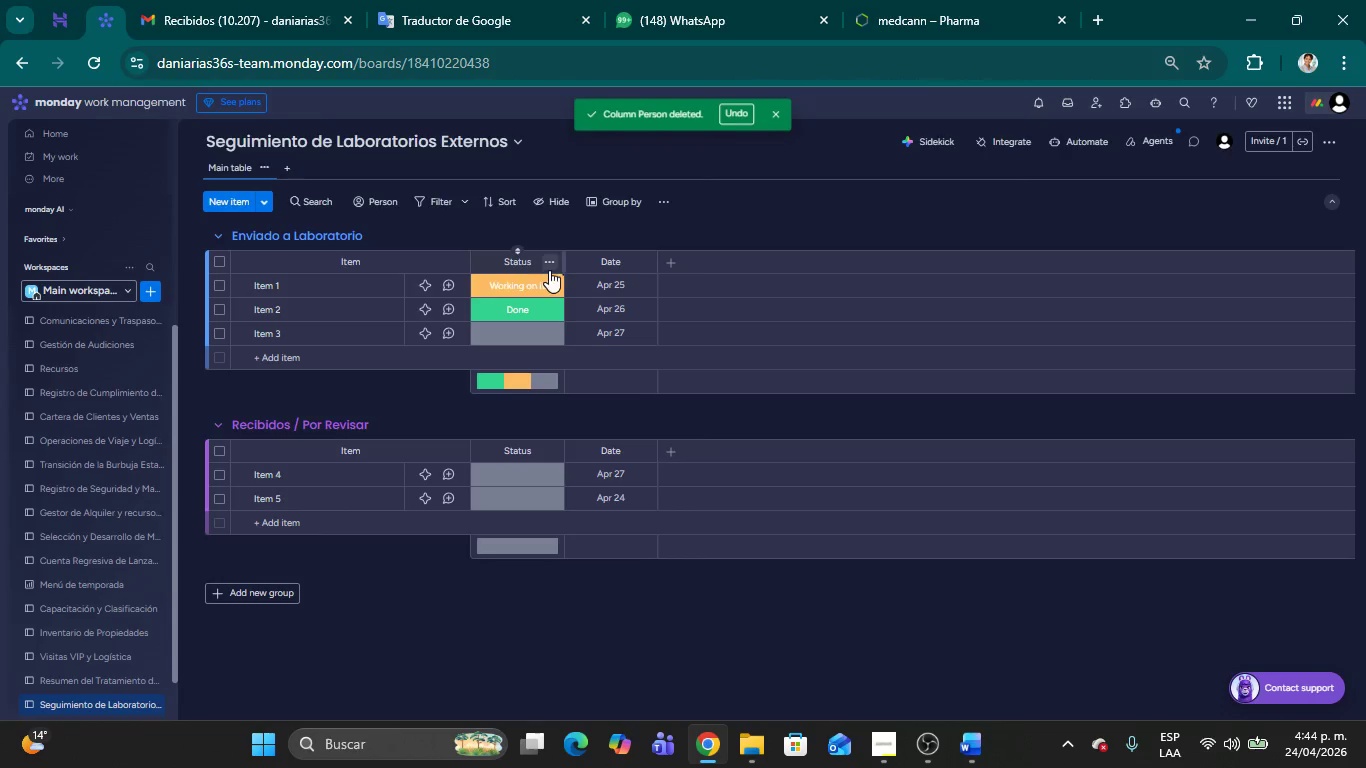 
left_click([553, 270])
 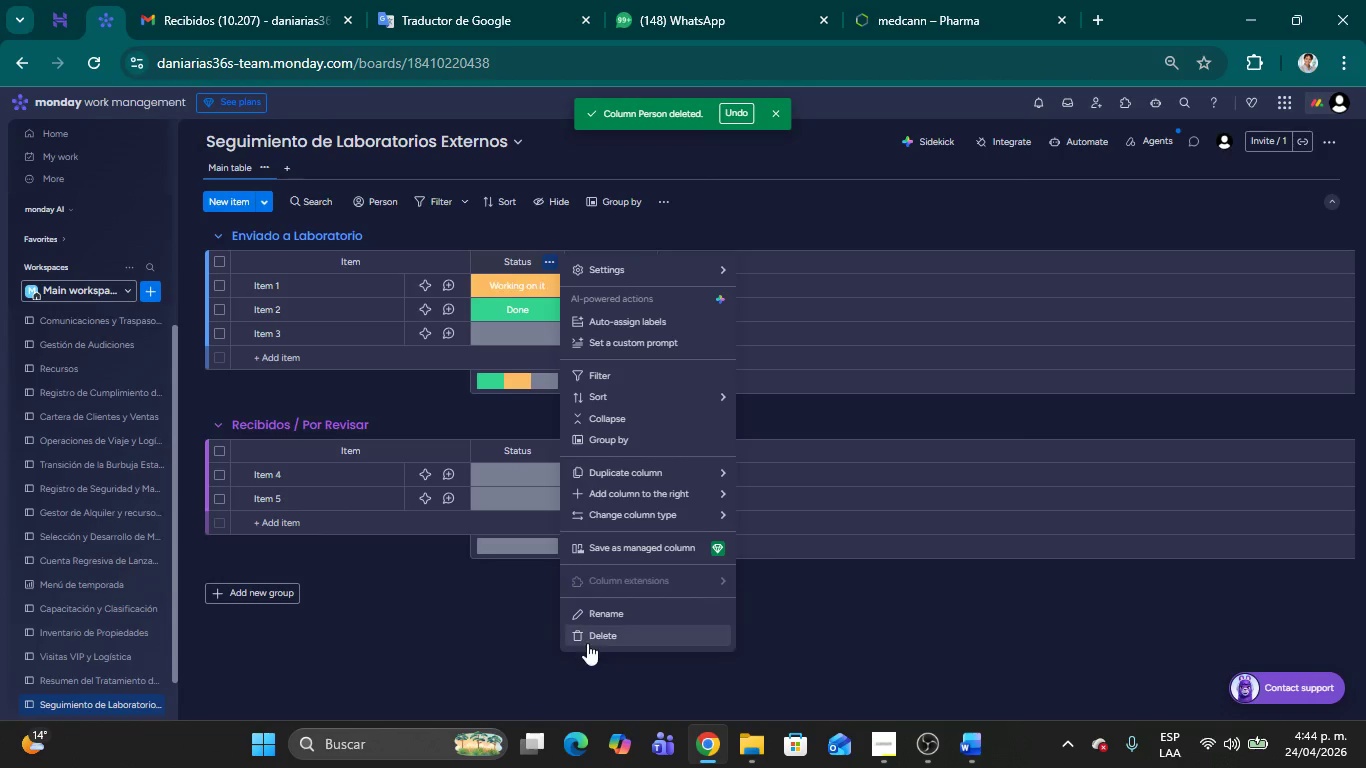 
left_click([587, 643])
 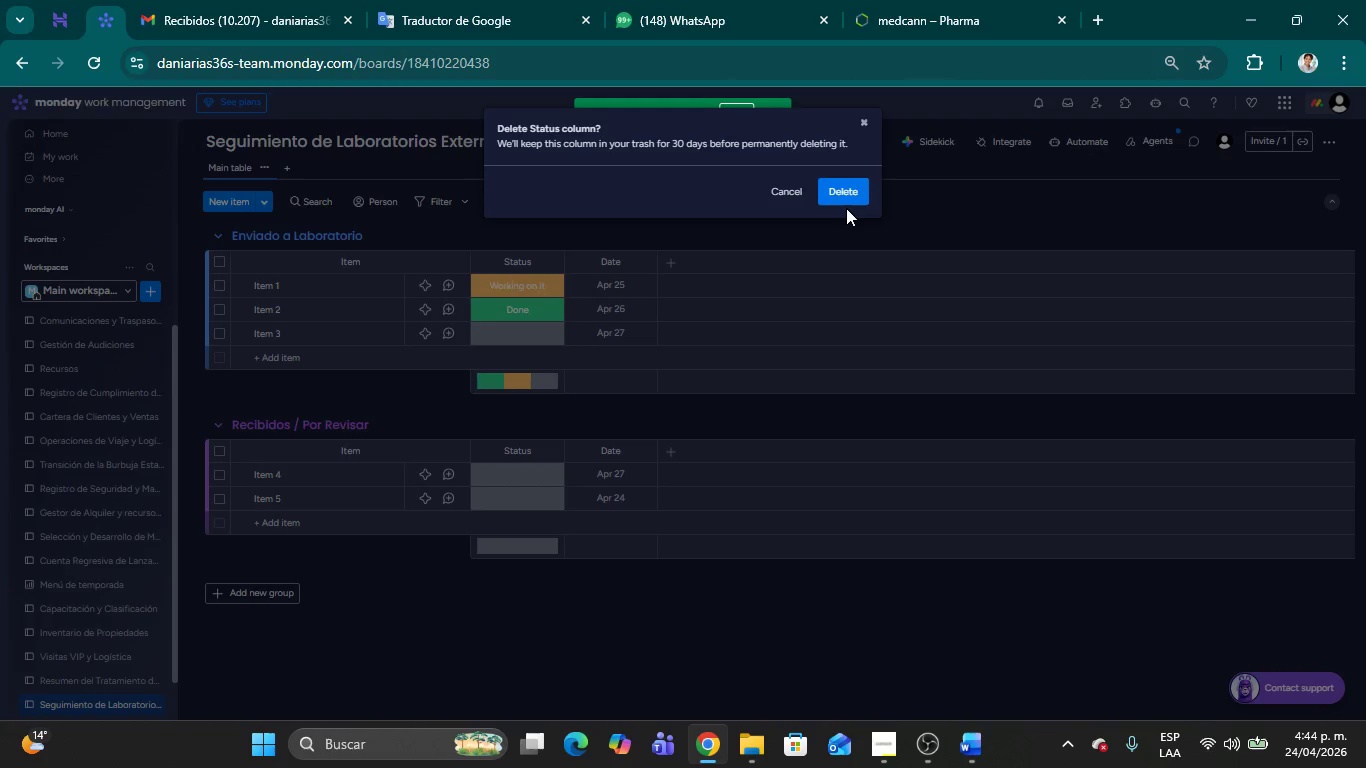 
double_click([837, 190])
 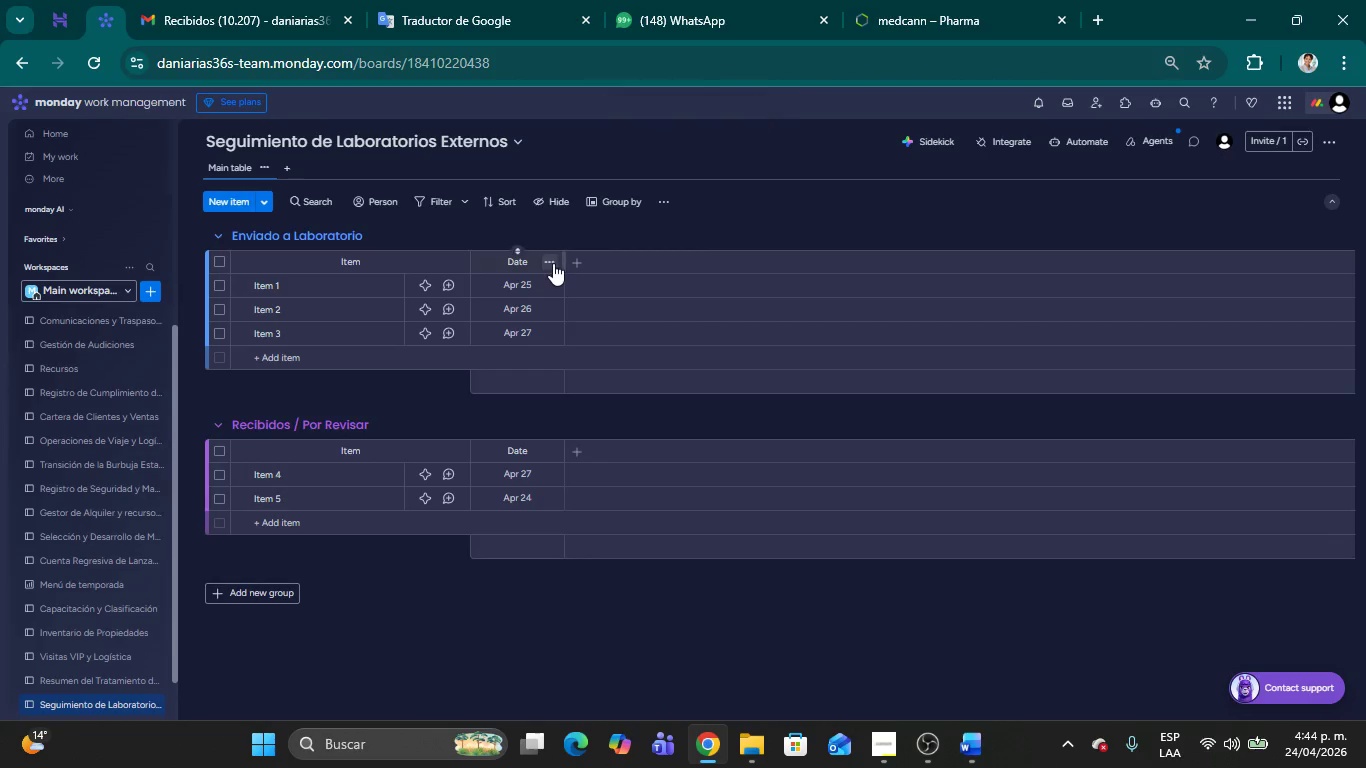 
left_click([555, 260])
 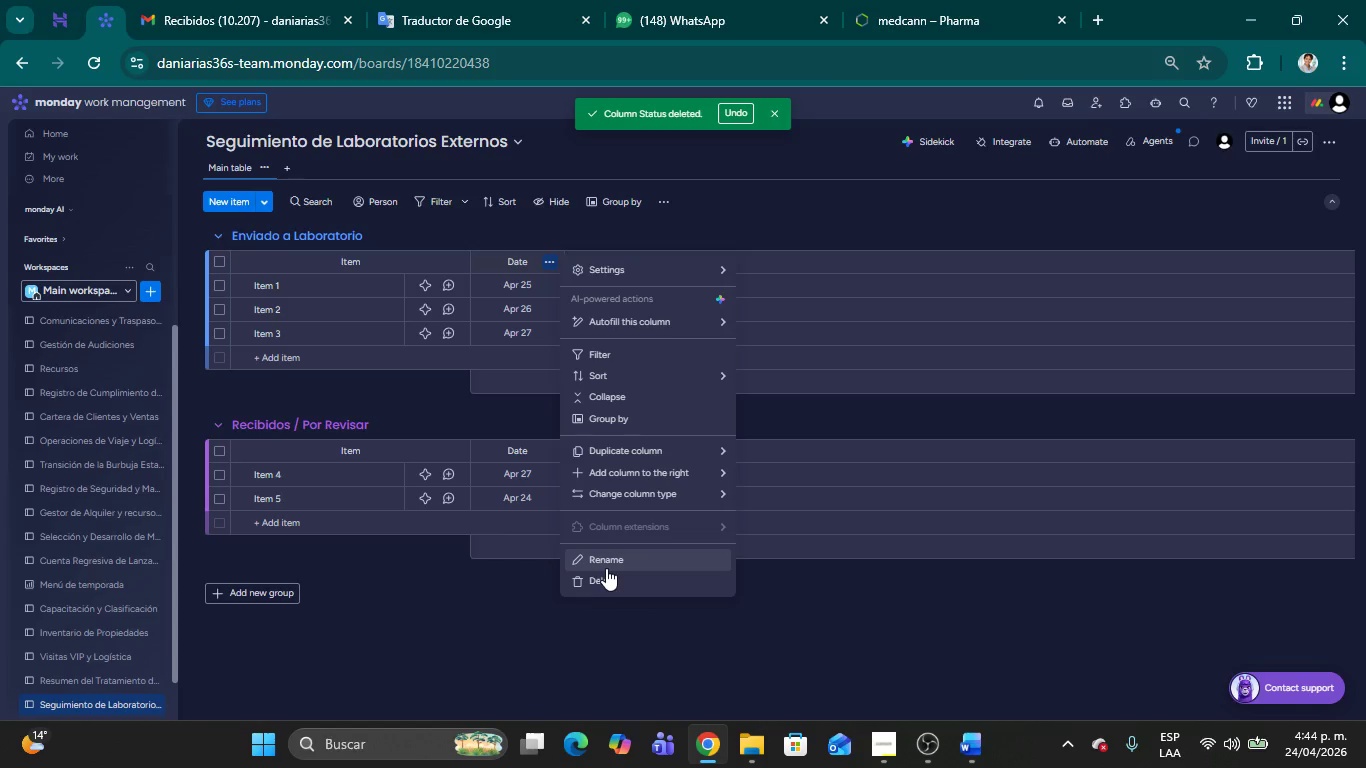 
left_click([607, 573])
 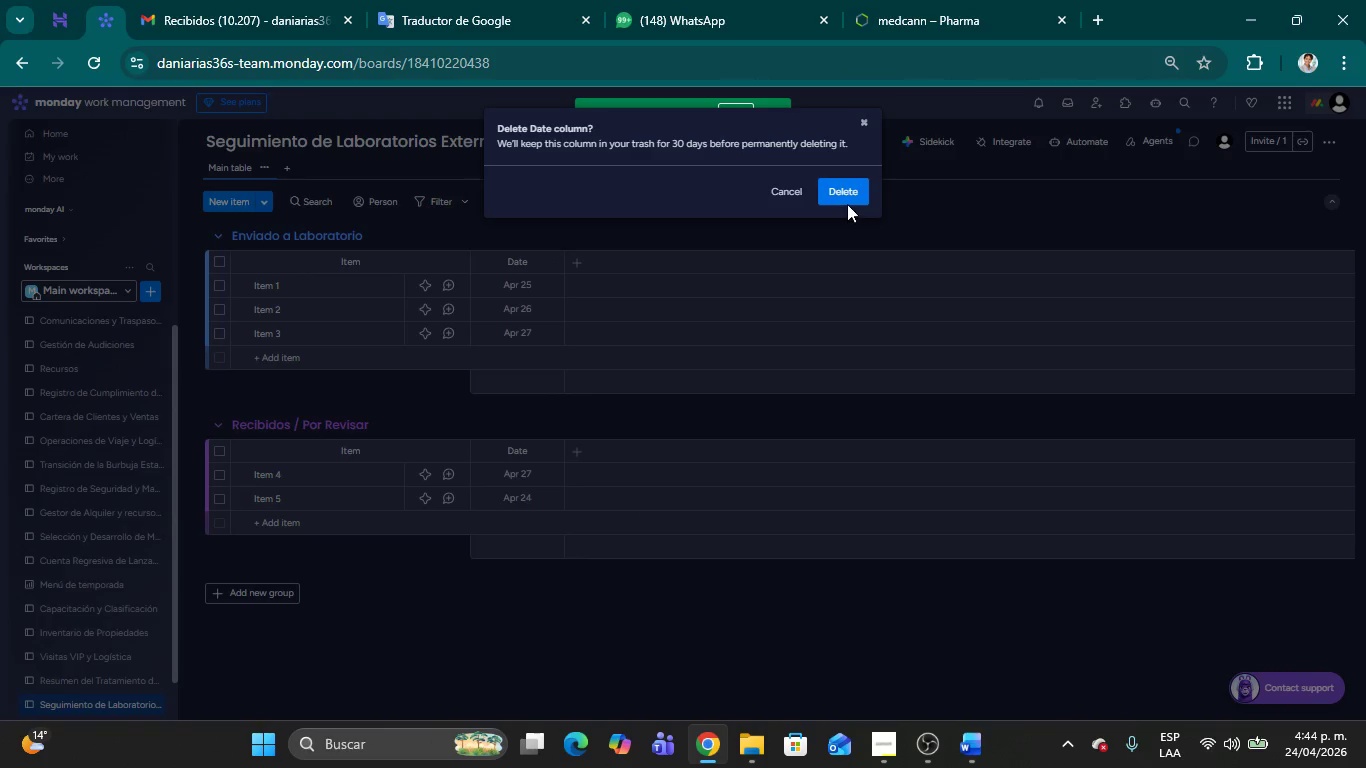 
left_click([849, 186])
 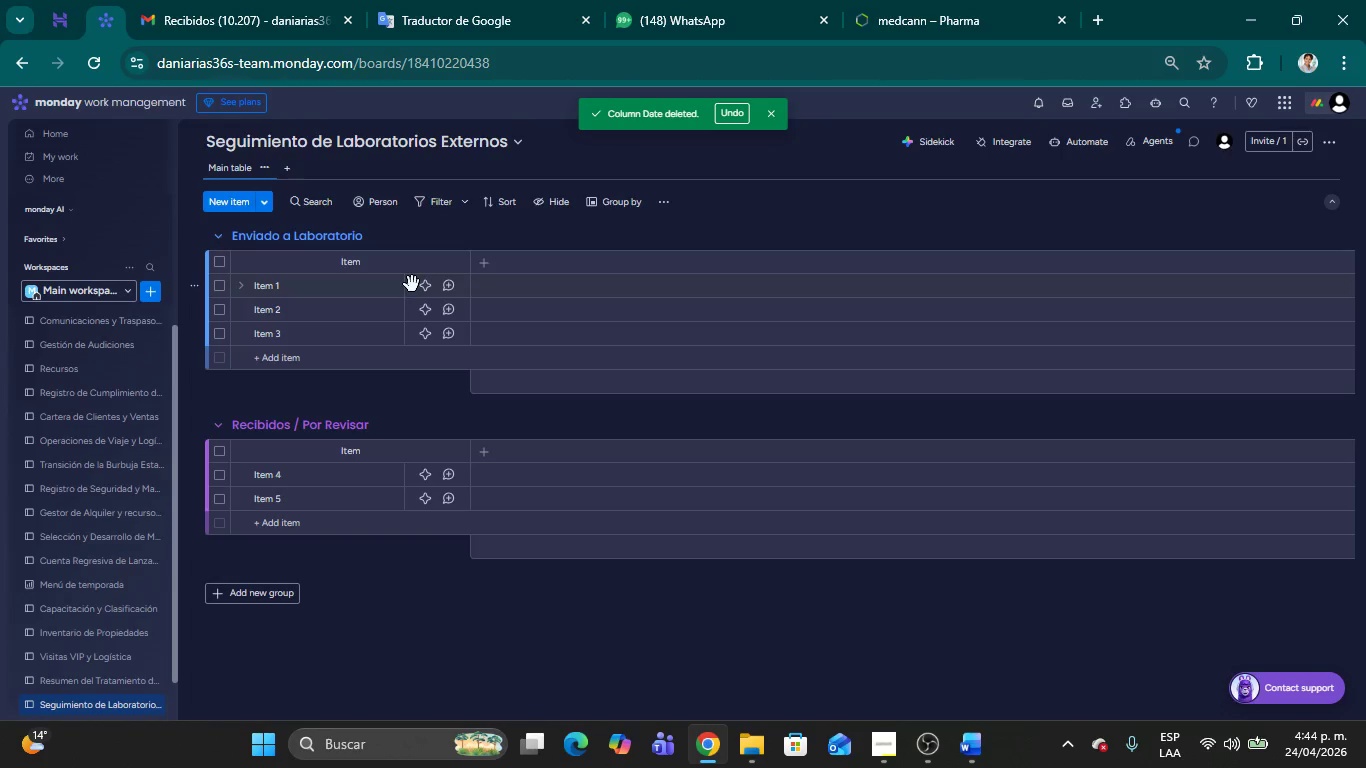 
wait(7.09)
 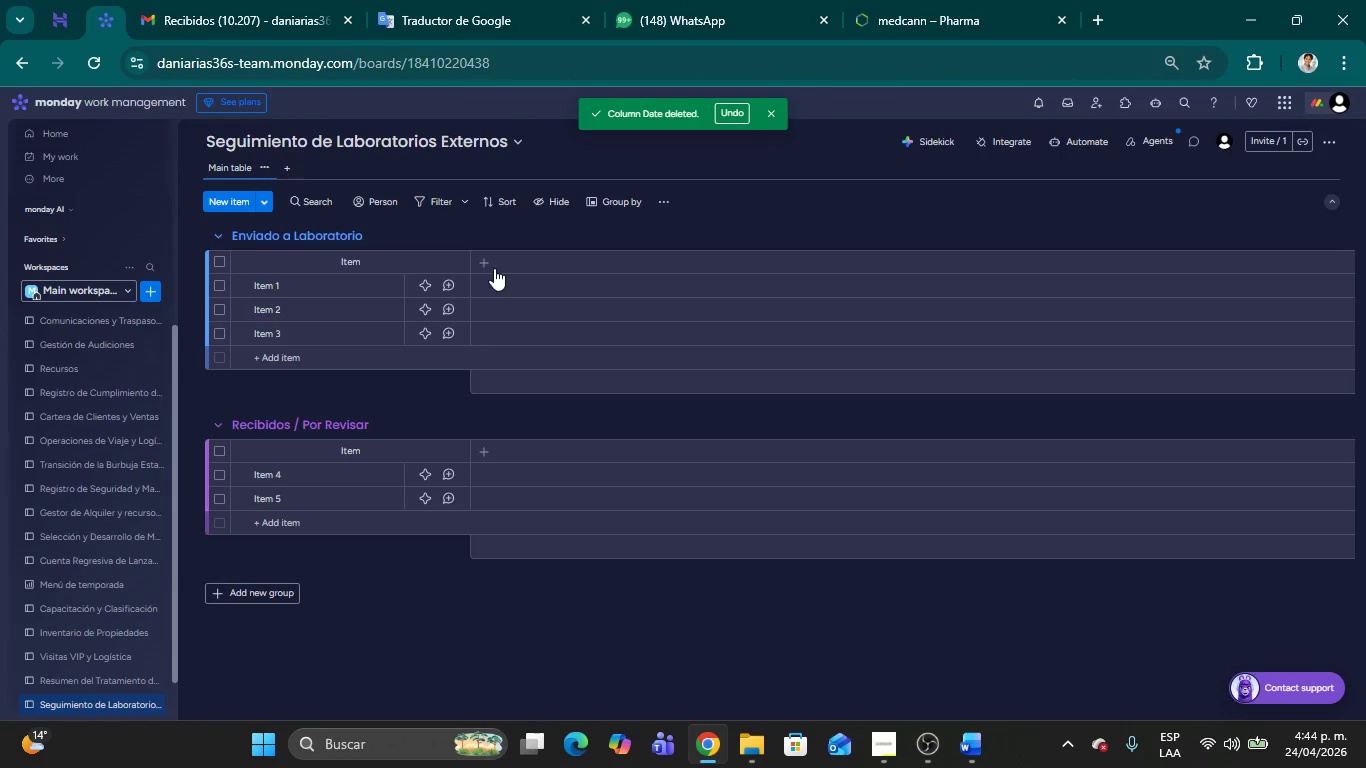 
left_click([450, 269])
 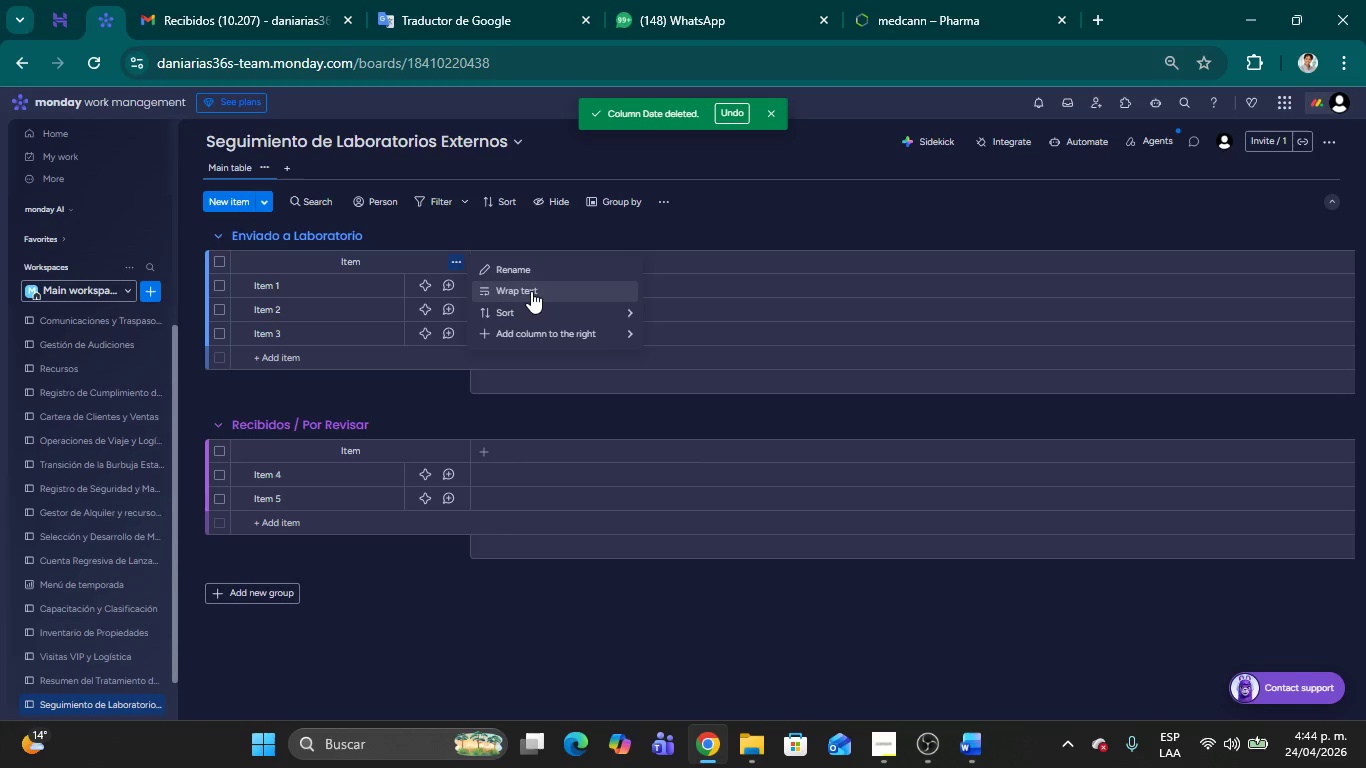 
mouse_move([505, 326])
 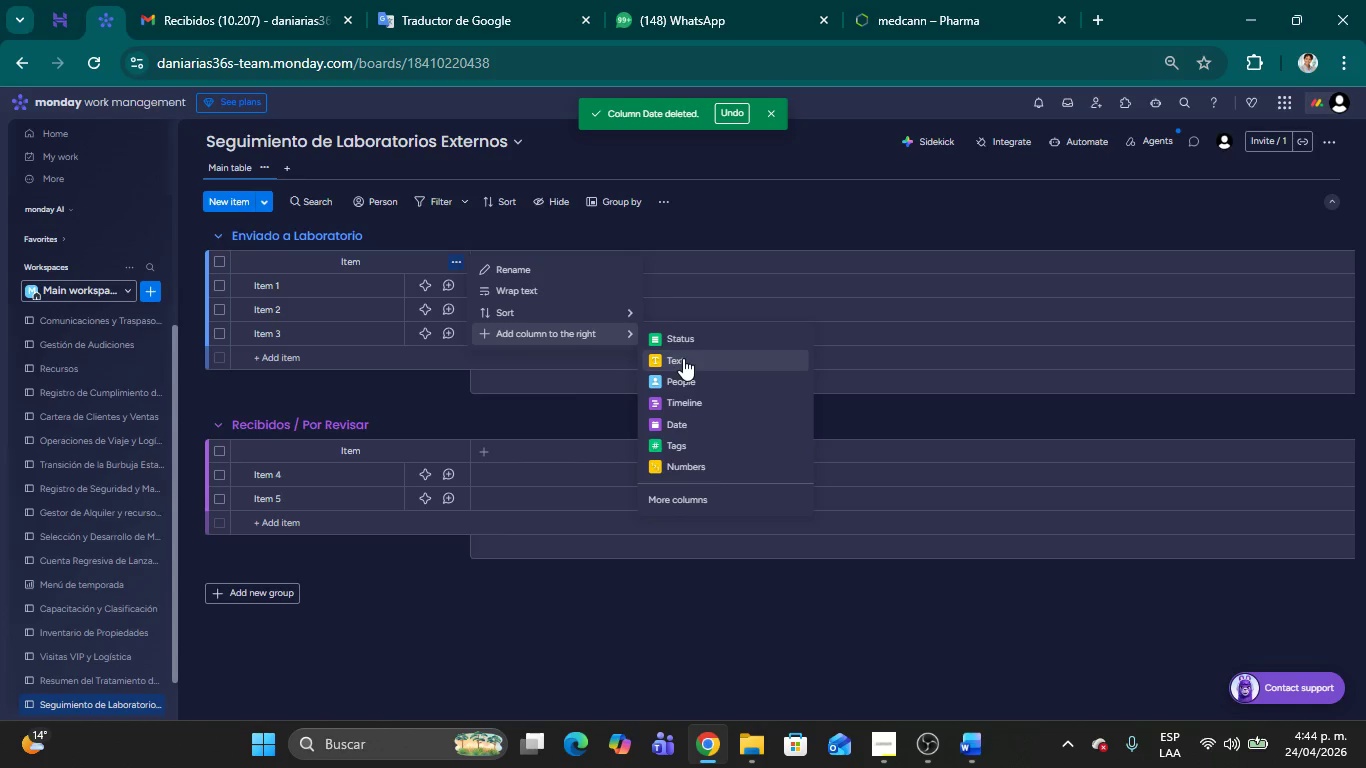 
left_click([683, 358])
 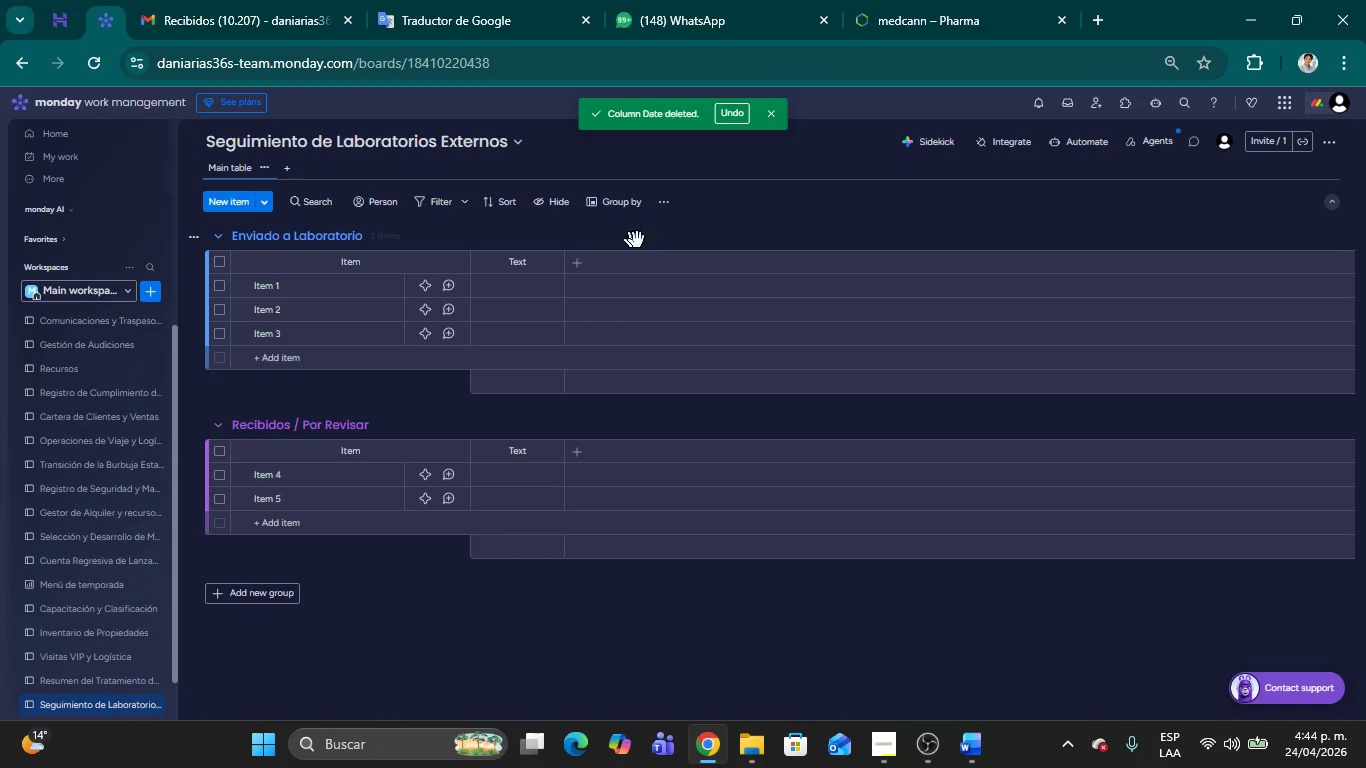 
left_click([792, 221])
 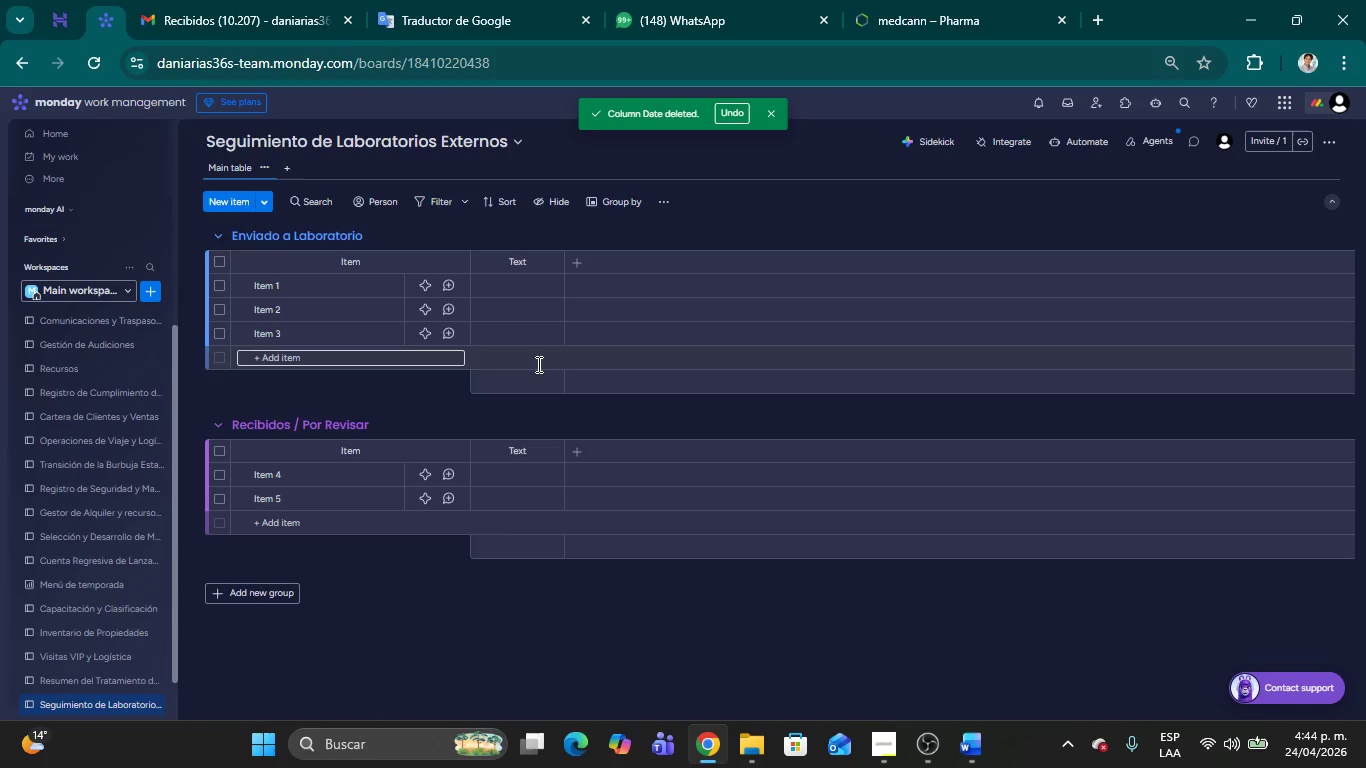 
wait(5.66)
 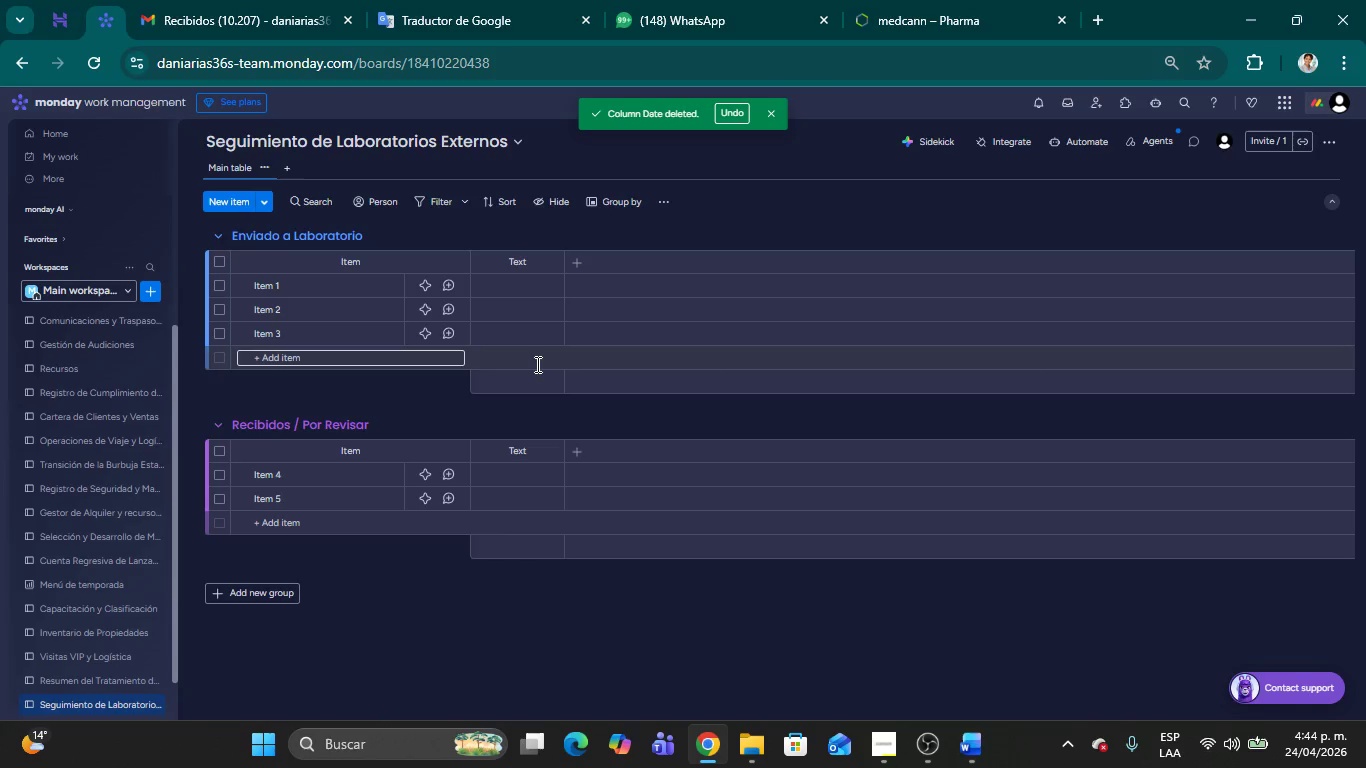 
left_click([551, 262])
 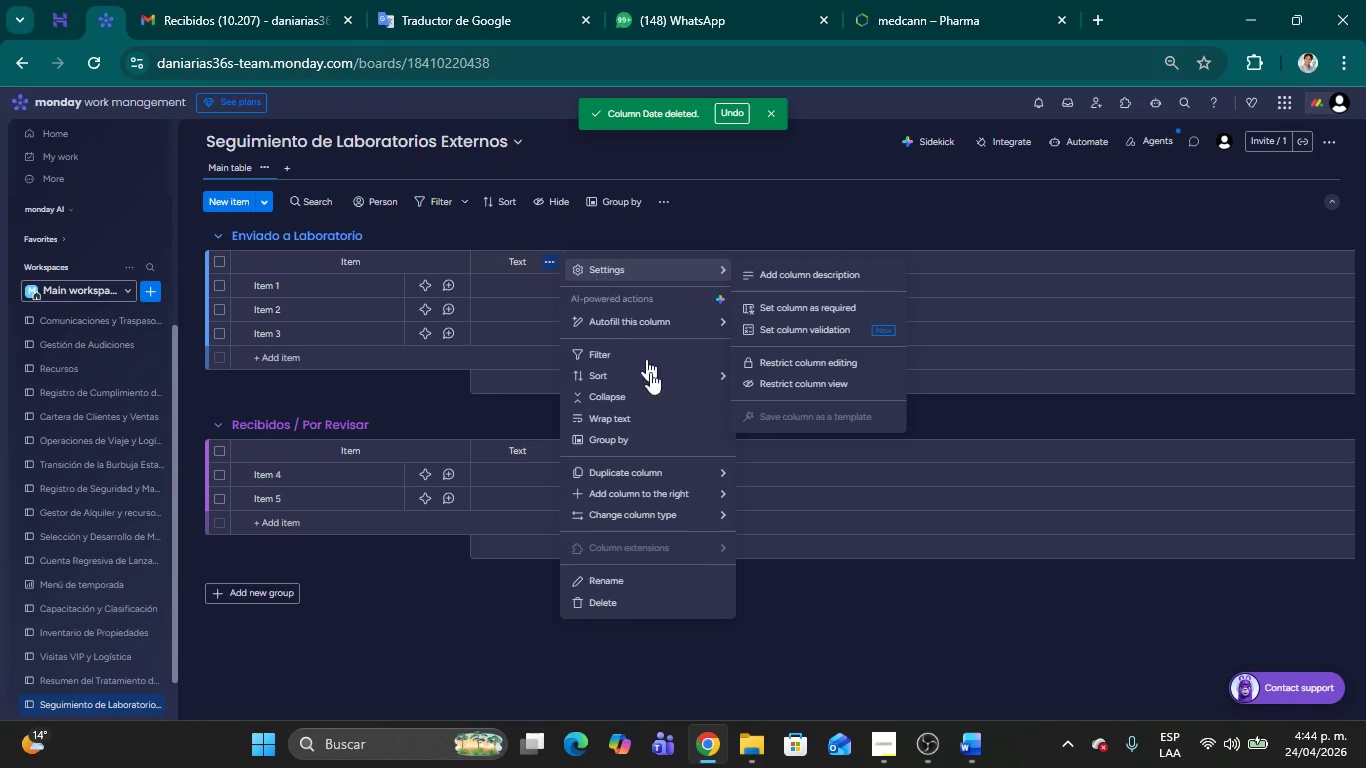 
left_click([610, 607])
 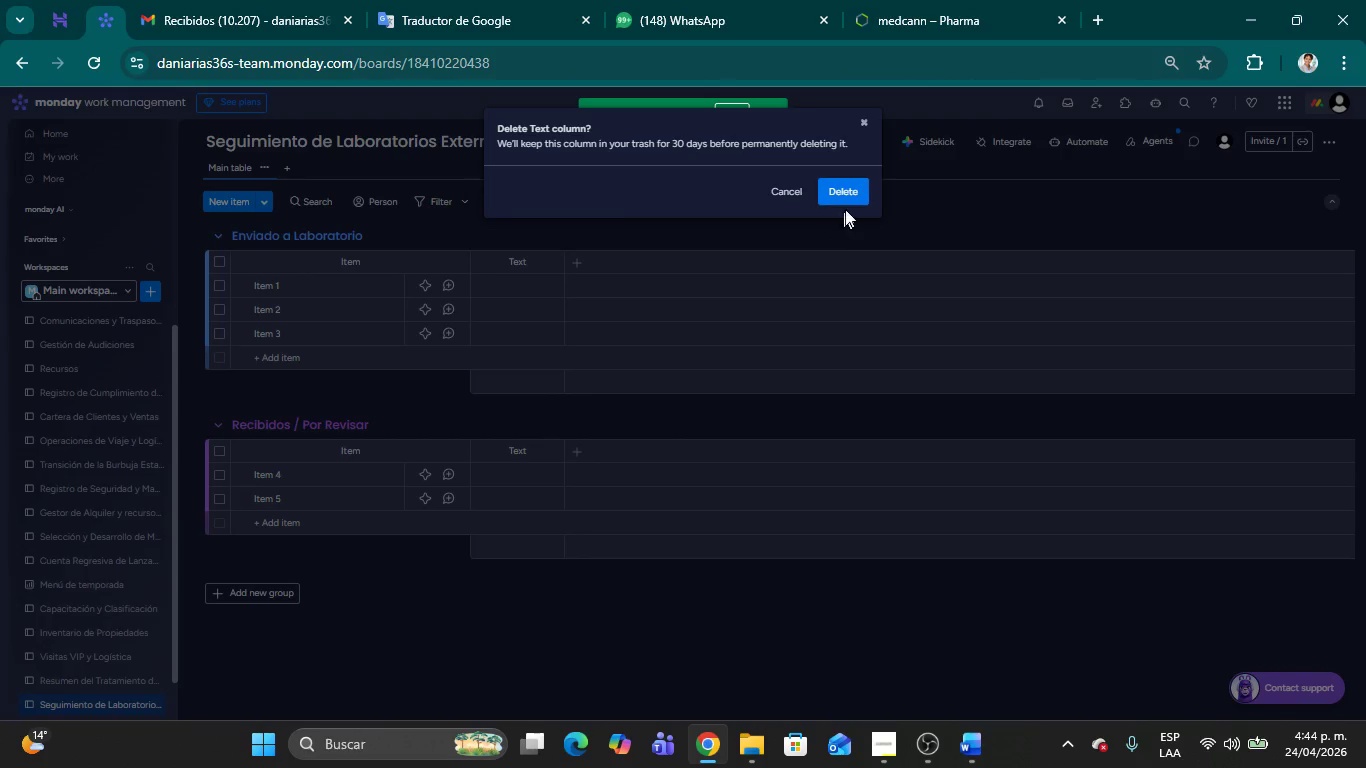 
left_click([851, 186])
 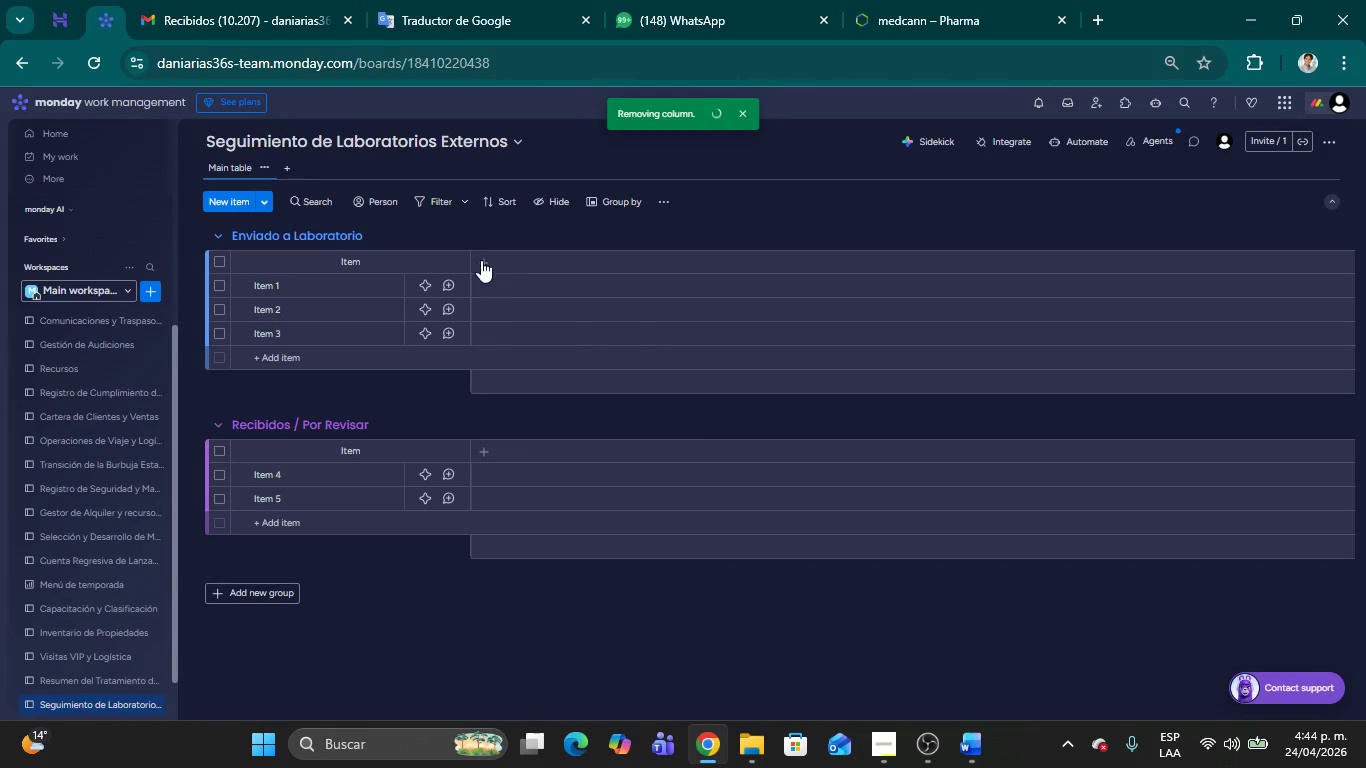 
left_click([481, 260])
 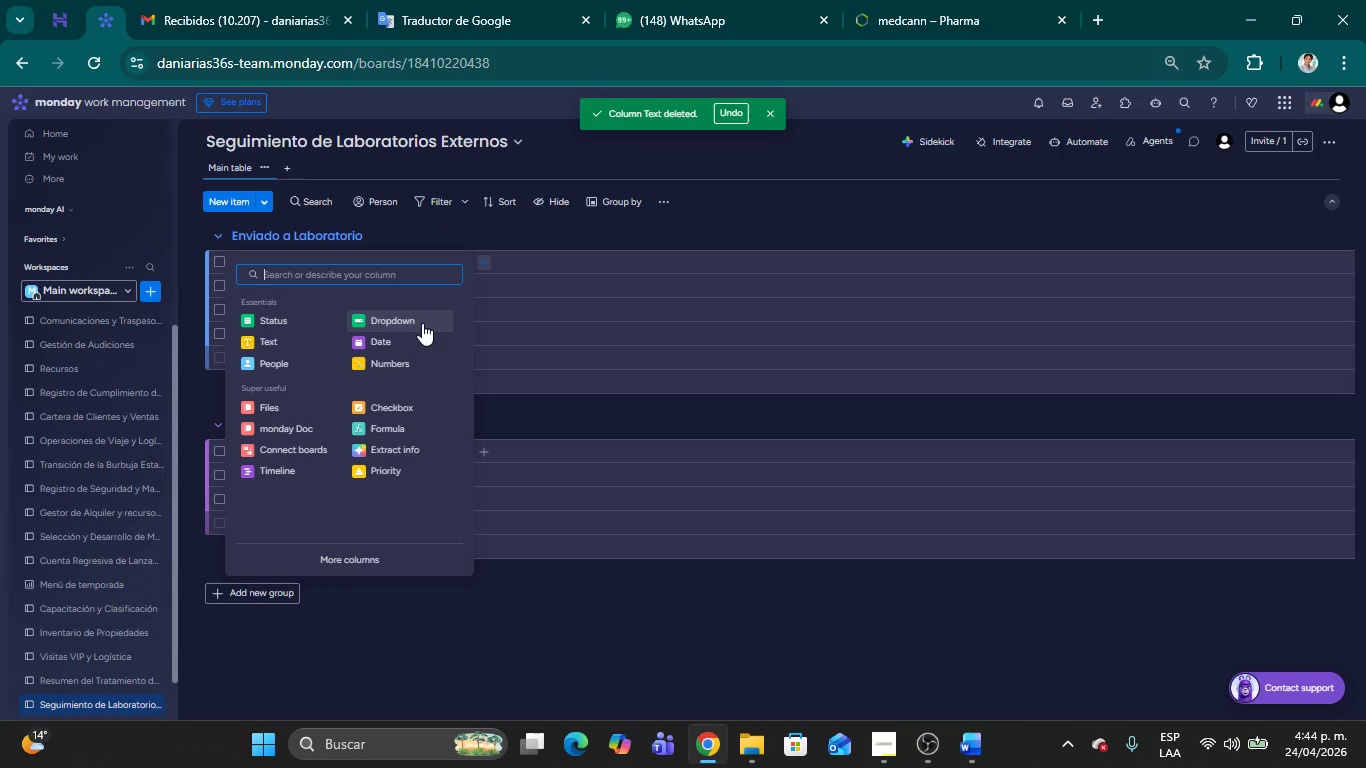 
type(ID)
 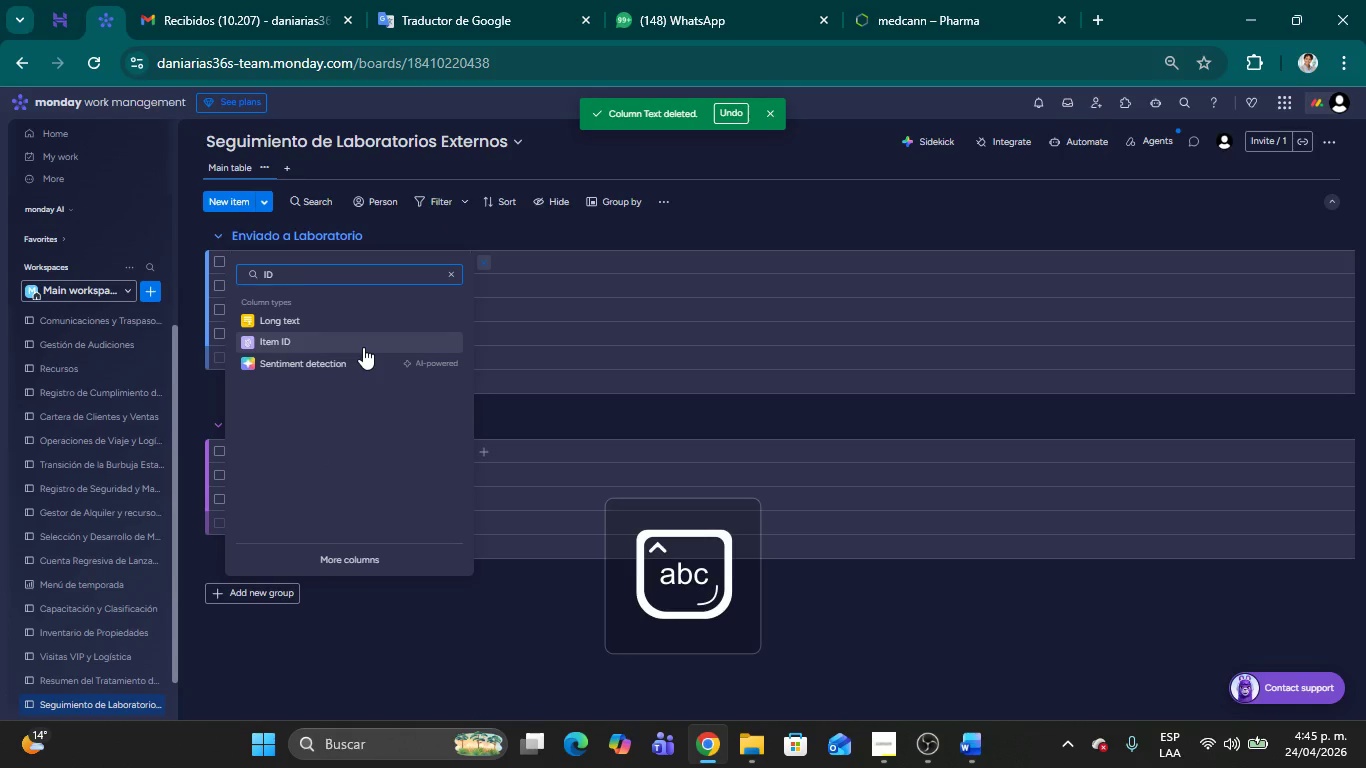 
left_click([363, 347])
 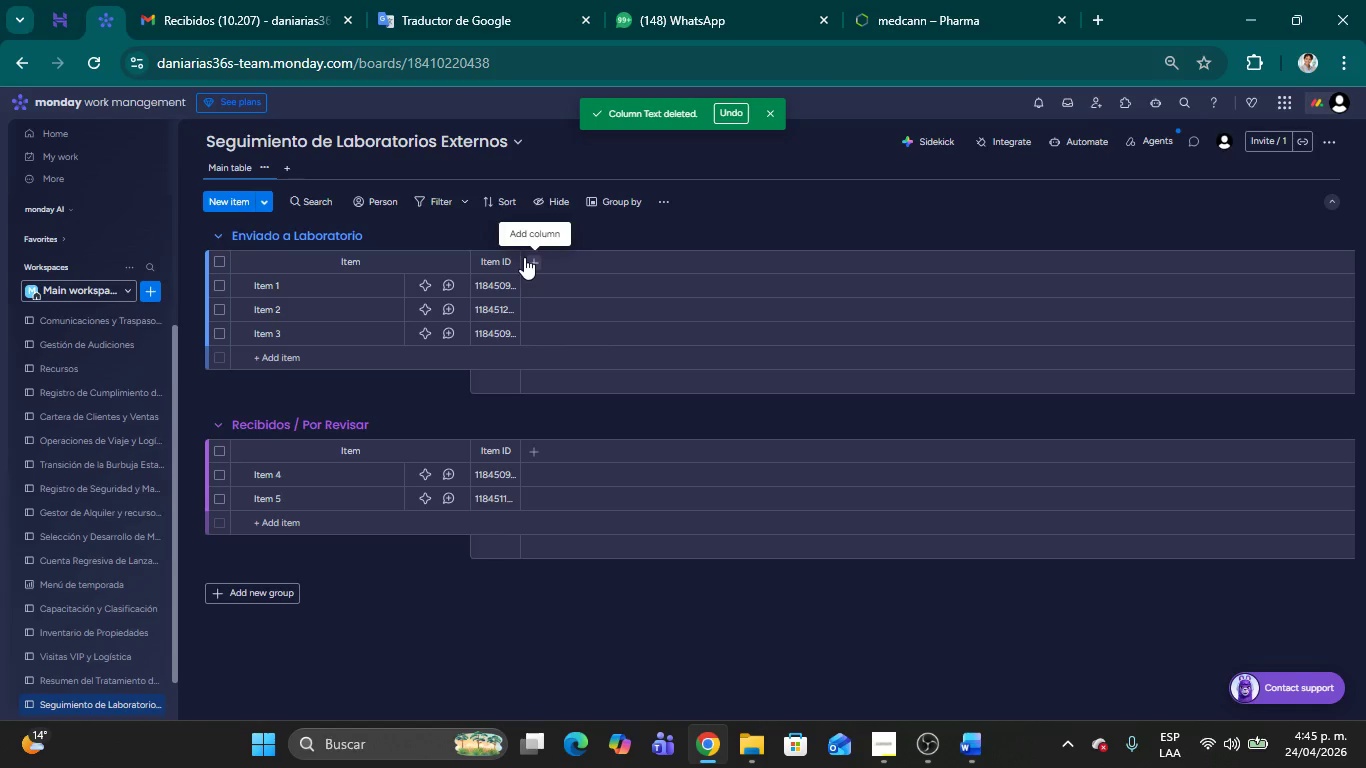 
wait(5.25)
 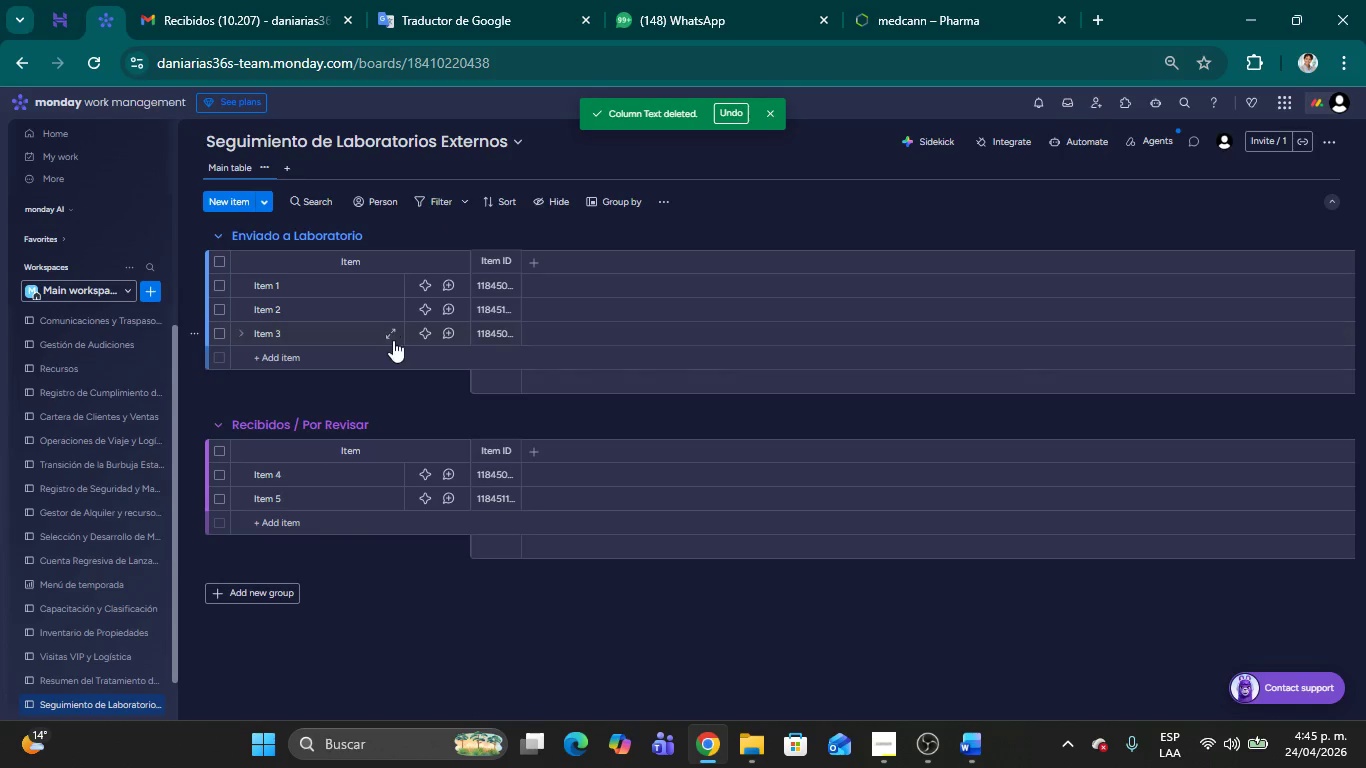 
left_click_drag(start_coordinate=[518, 259], to_coordinate=[582, 259])
 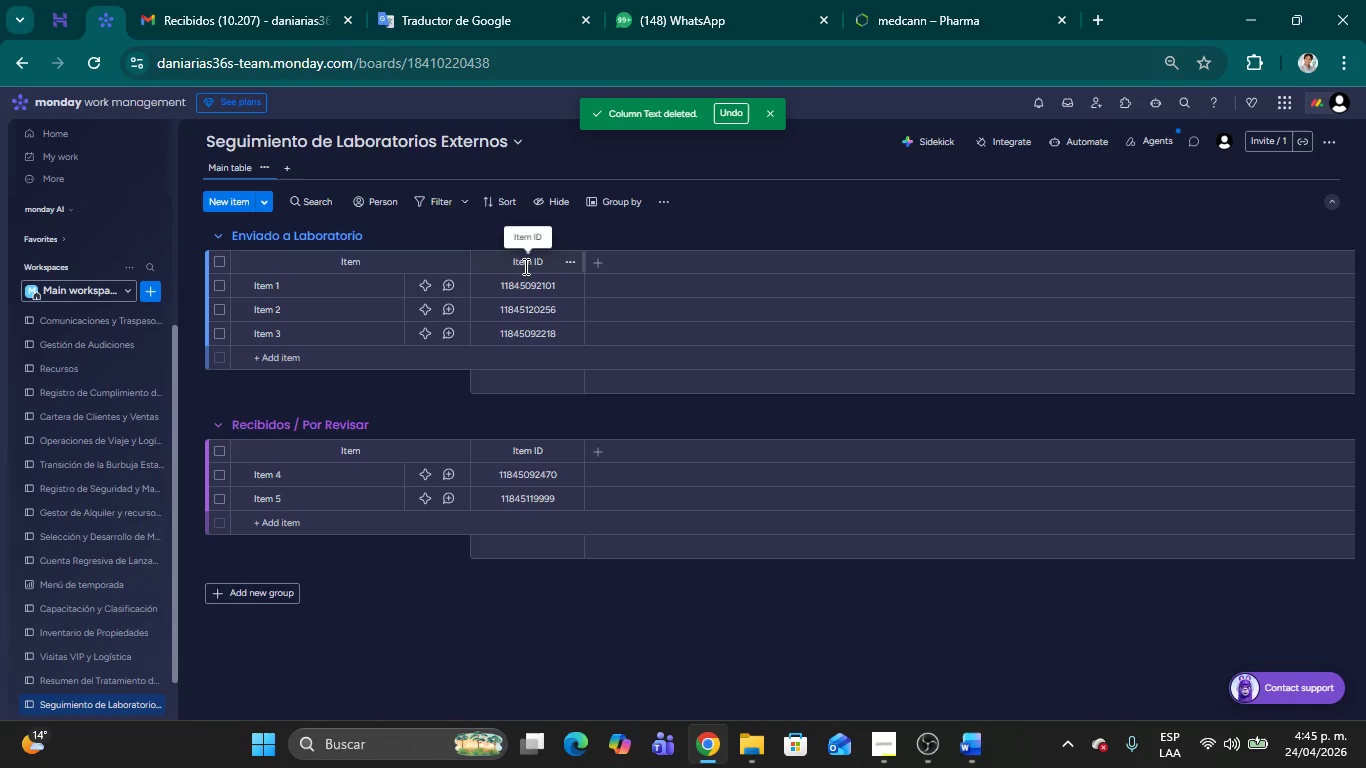 
left_click([524, 266])
 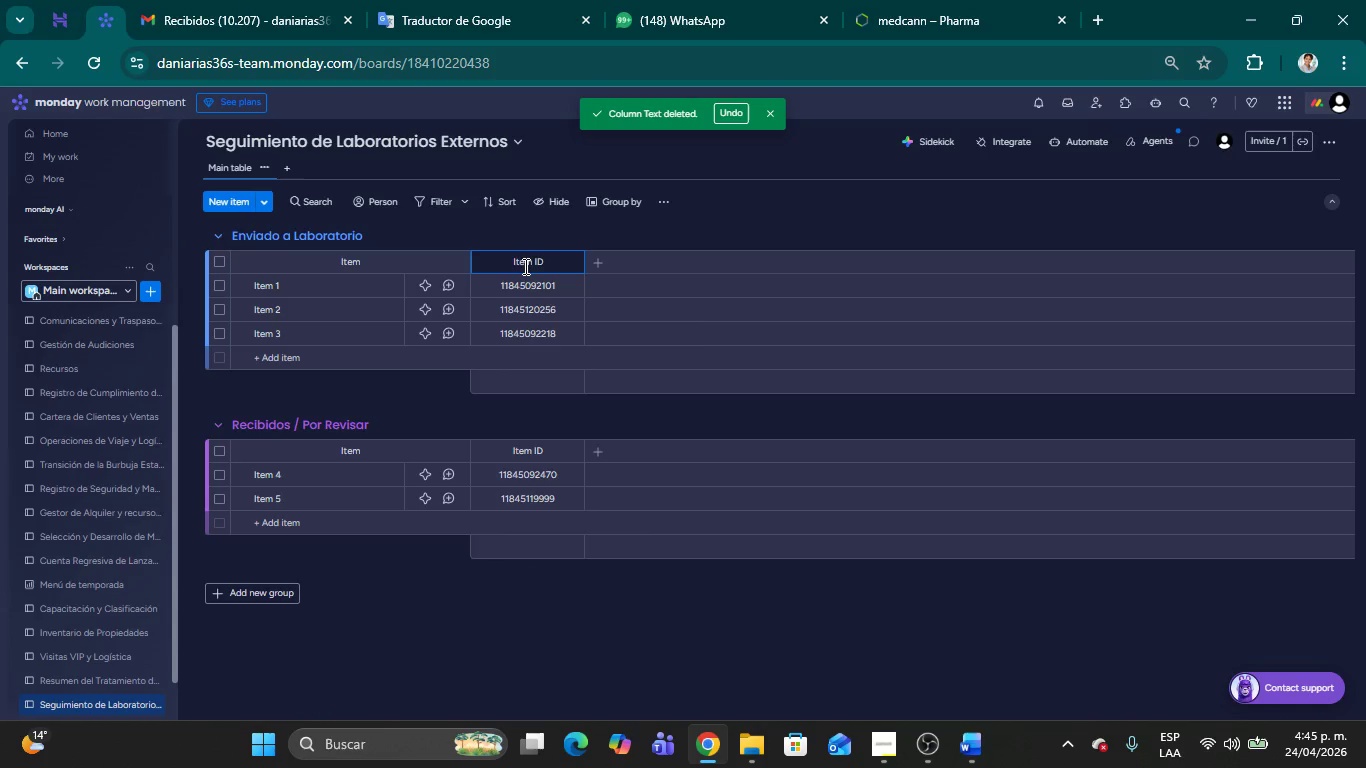 
key(Backspace)
key(Backspace)
key(Backspace)
key(Backspace)
key(Backspace)
key(Backspace)
key(Backspace)
type(Casso)
key(Backspace)
key(Backspace)
key(Backspace)
type(so)
 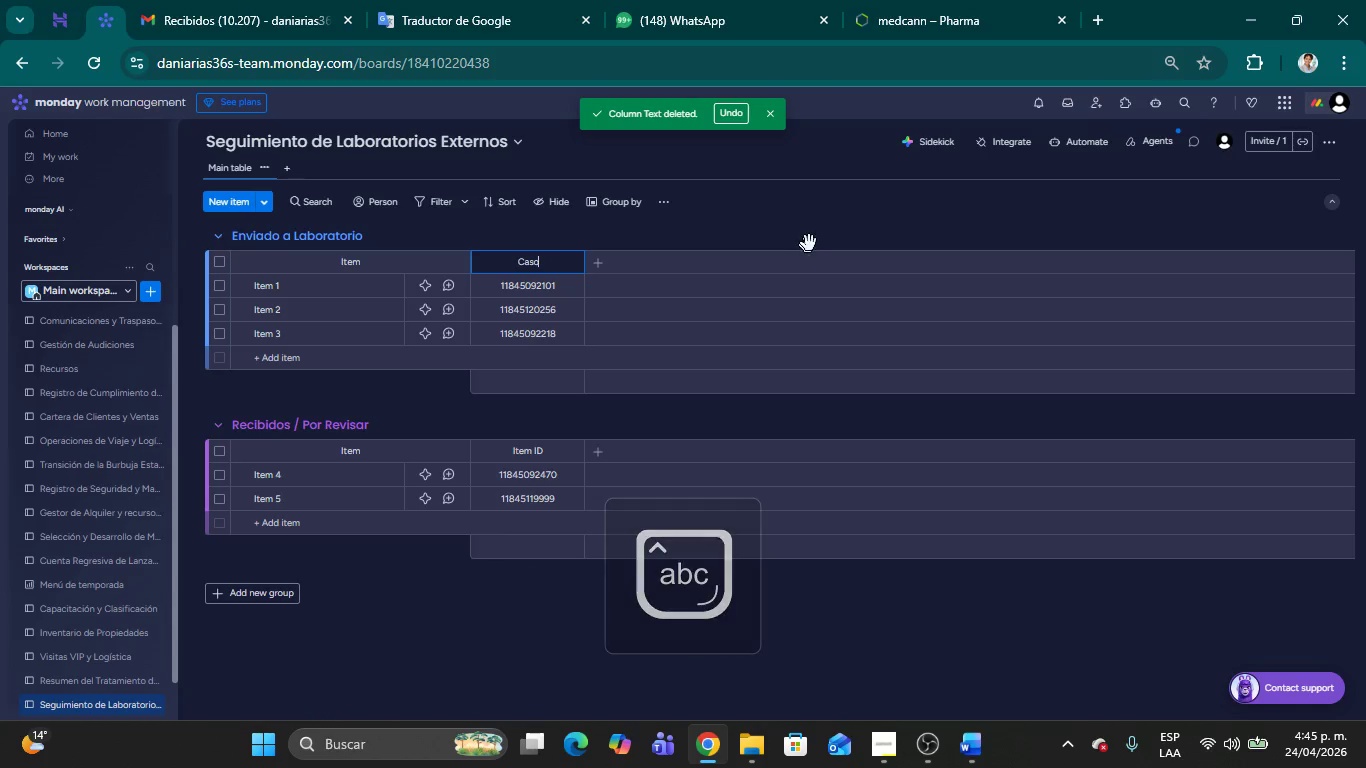 
left_click([811, 238])
 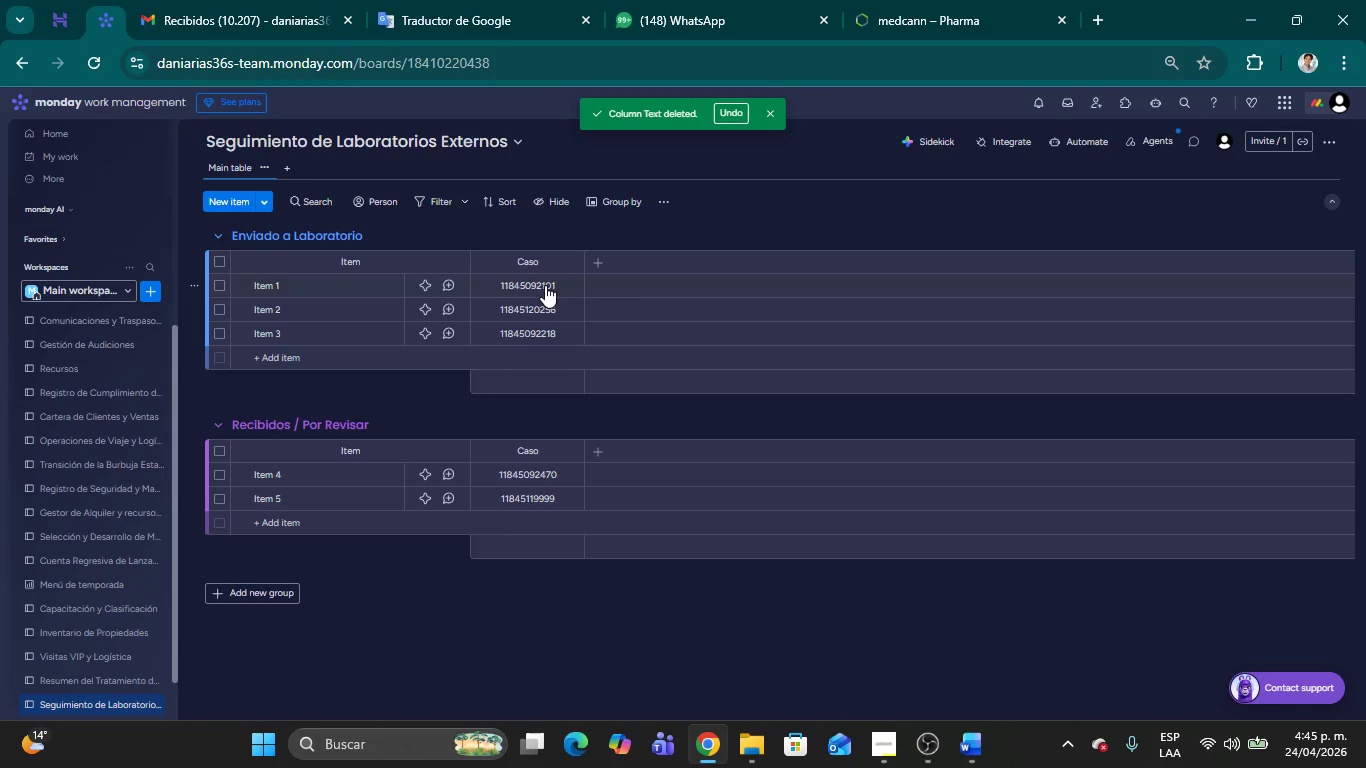 
wait(6.94)
 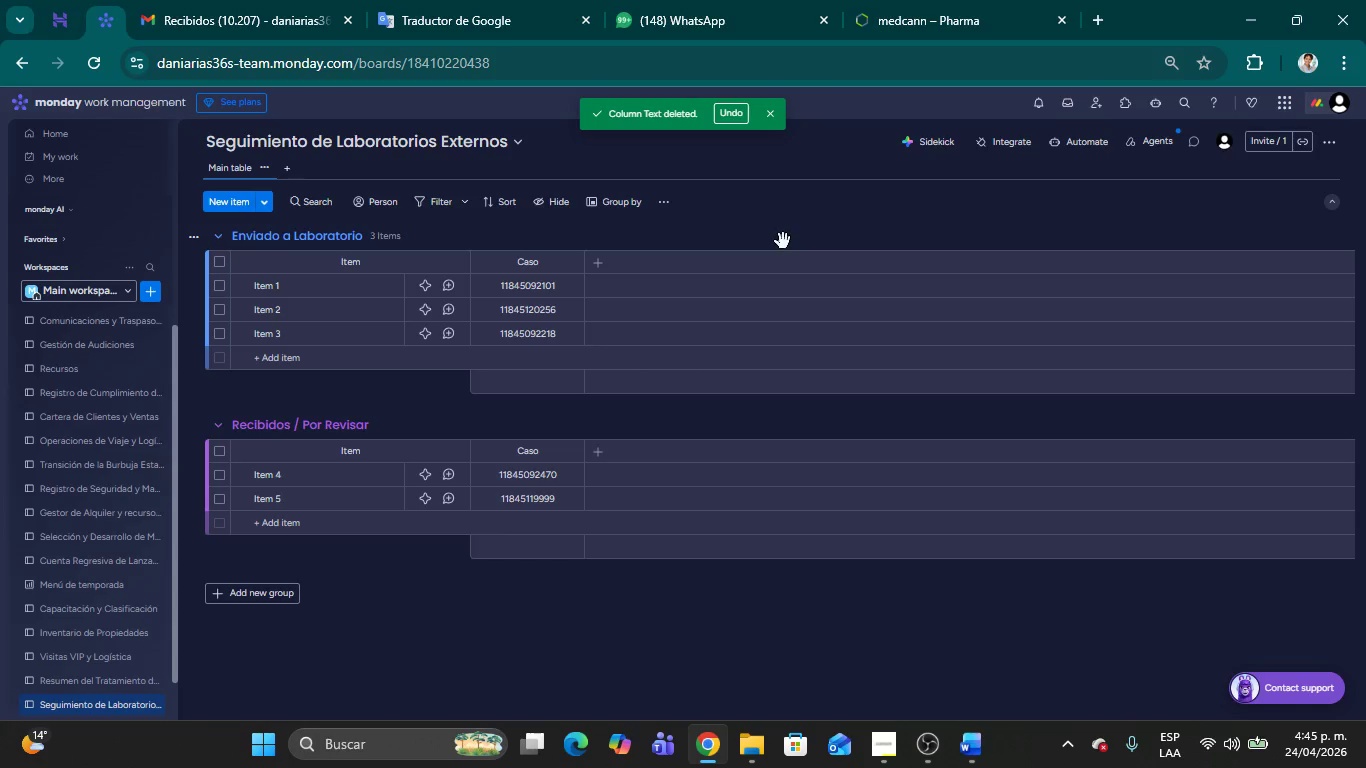 
left_click([553, 286])
 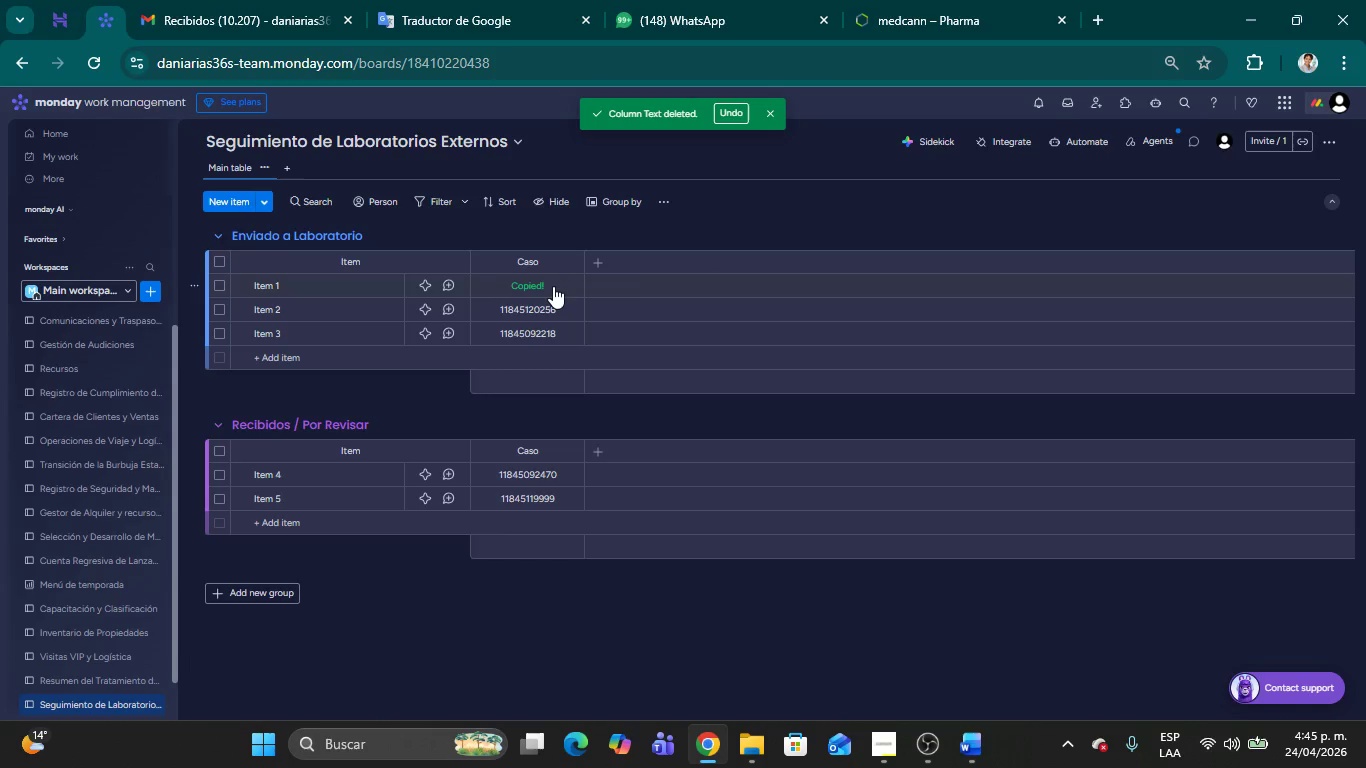 
left_click([553, 286])
 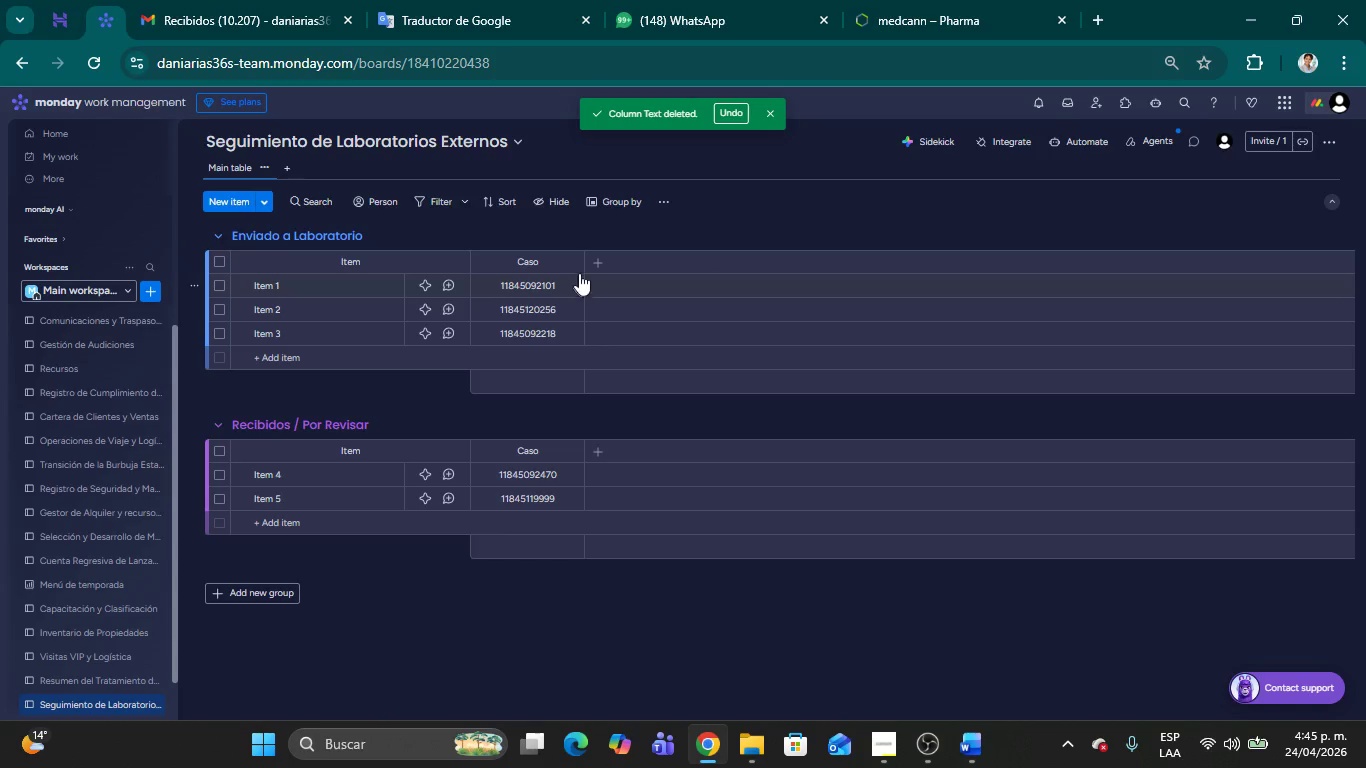 
left_click([576, 263])
 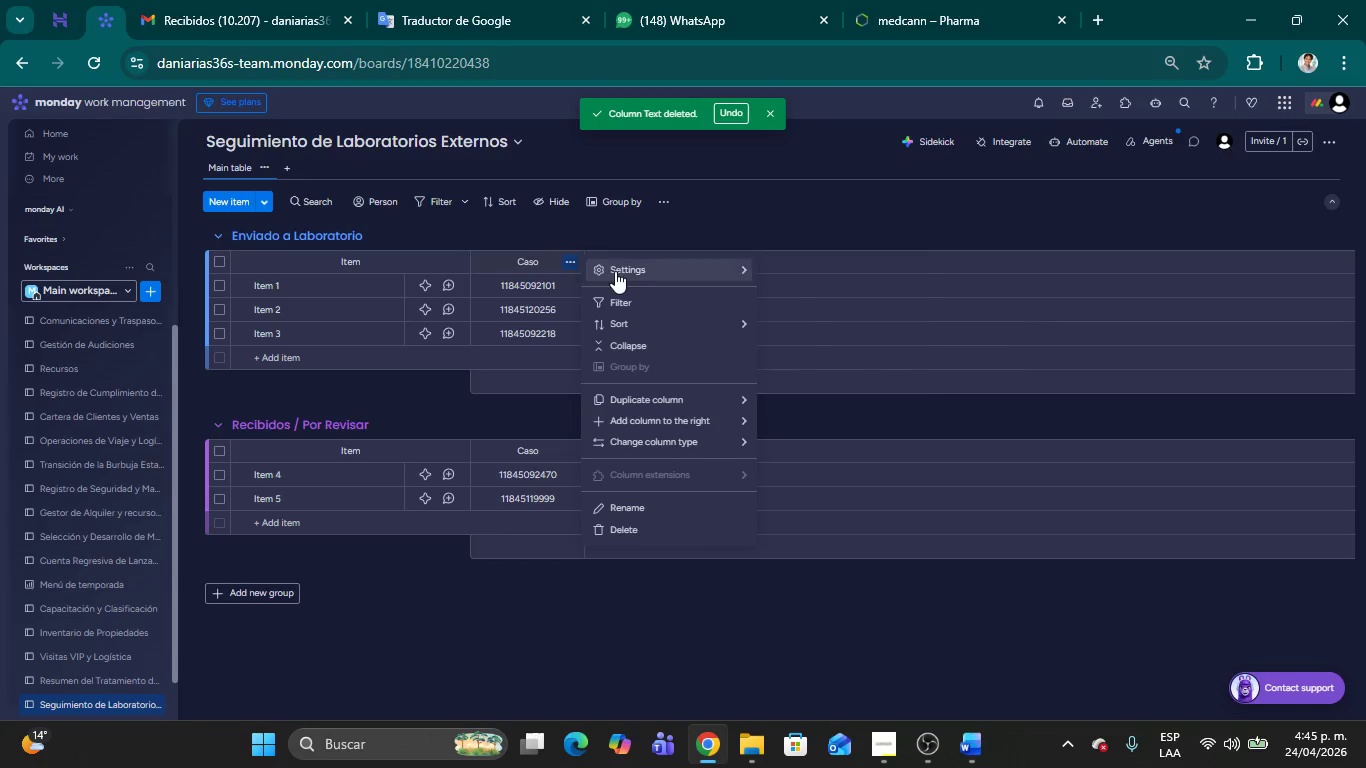 
left_click([615, 271])
 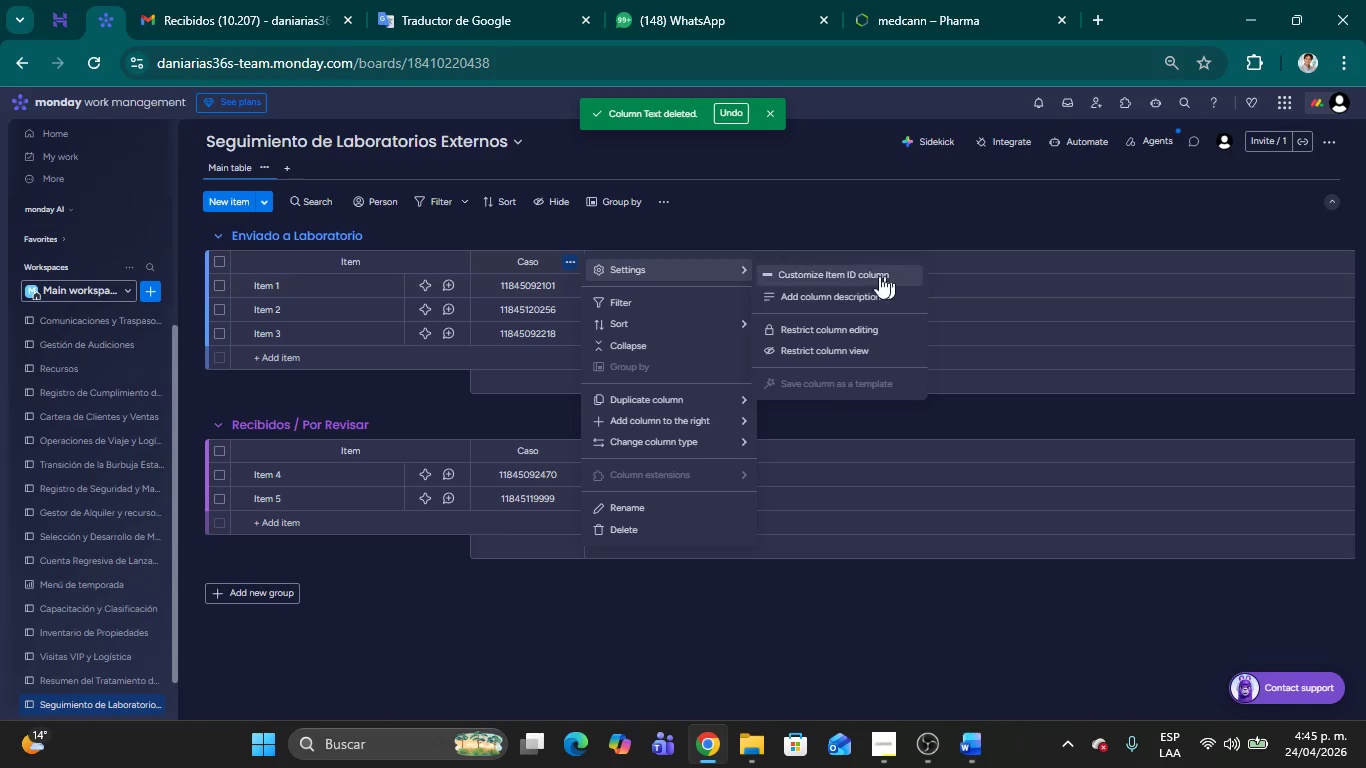 
left_click([872, 276])
 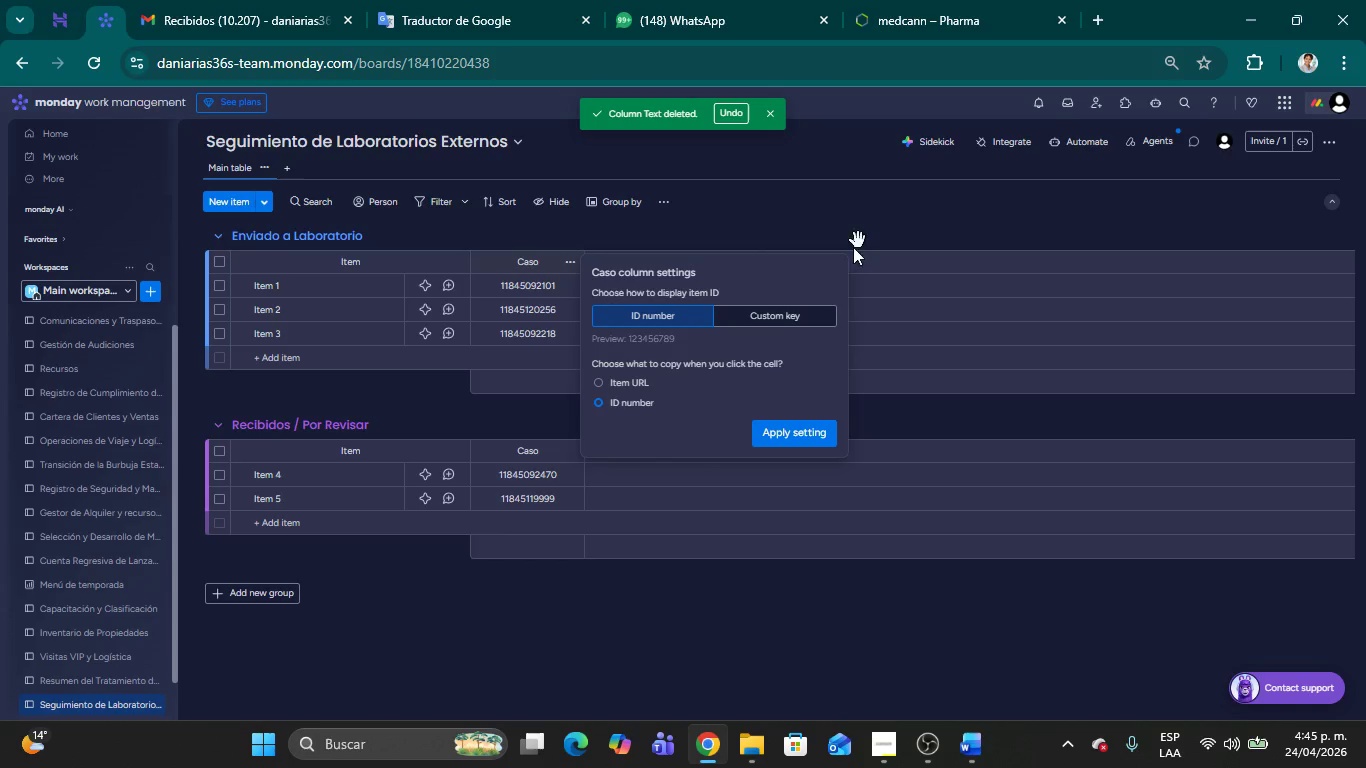 
wait(5.58)
 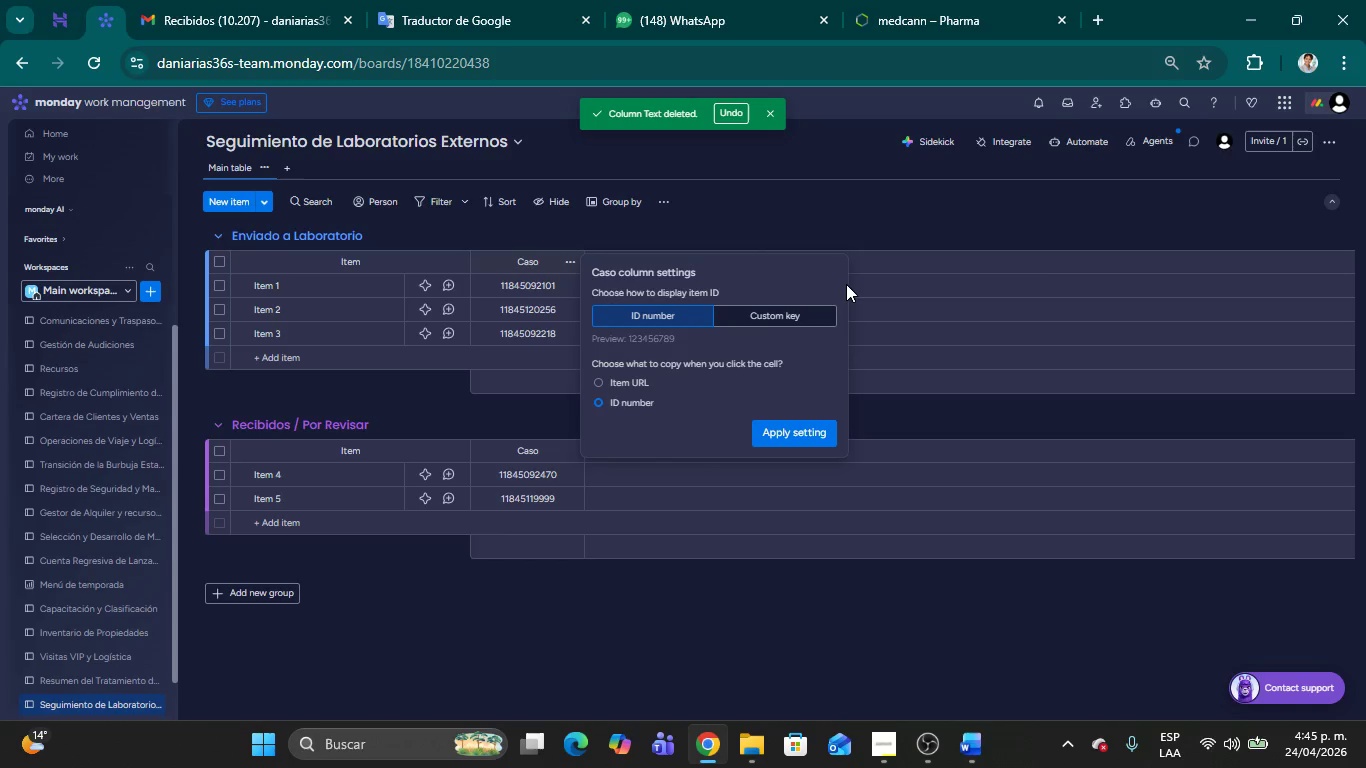 
left_click([873, 217])
 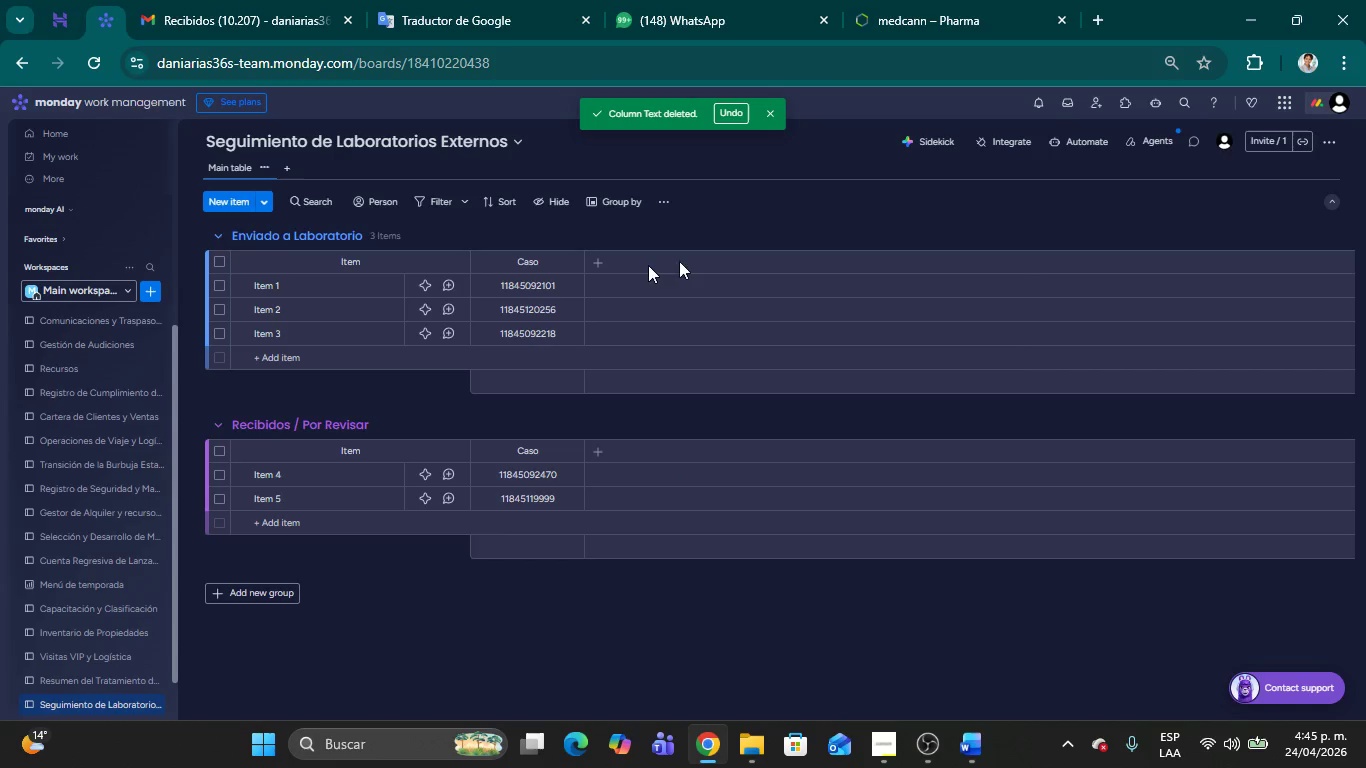 
mouse_move([605, 266])
 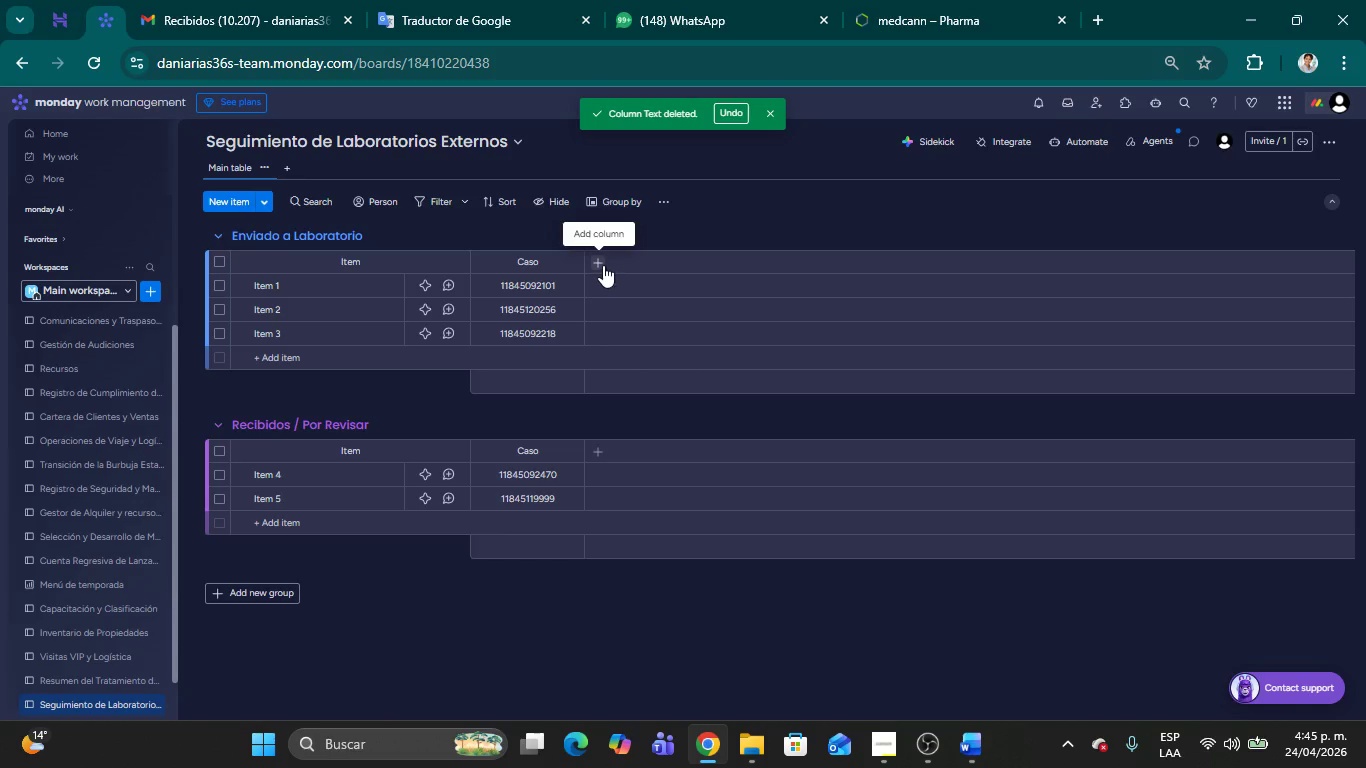 
left_click([603, 265])
 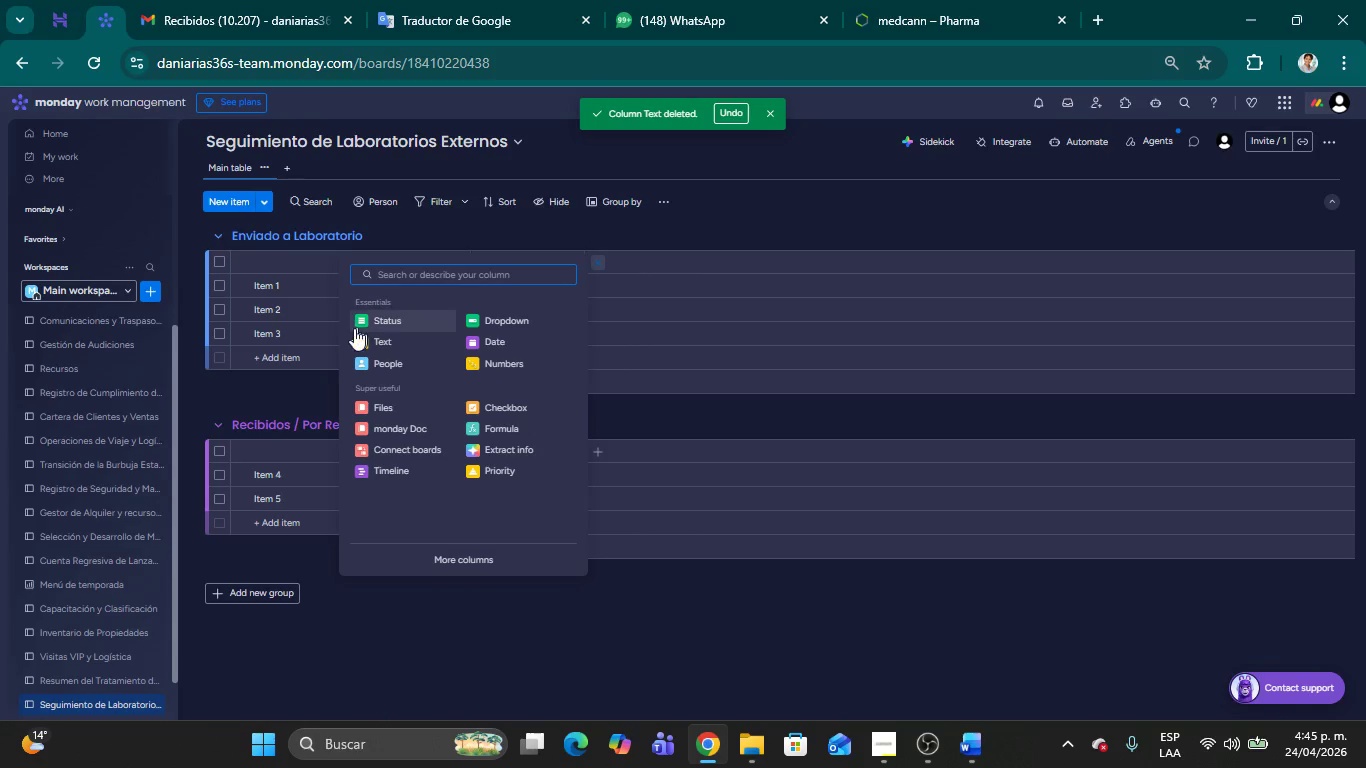 
left_click([354, 328])
 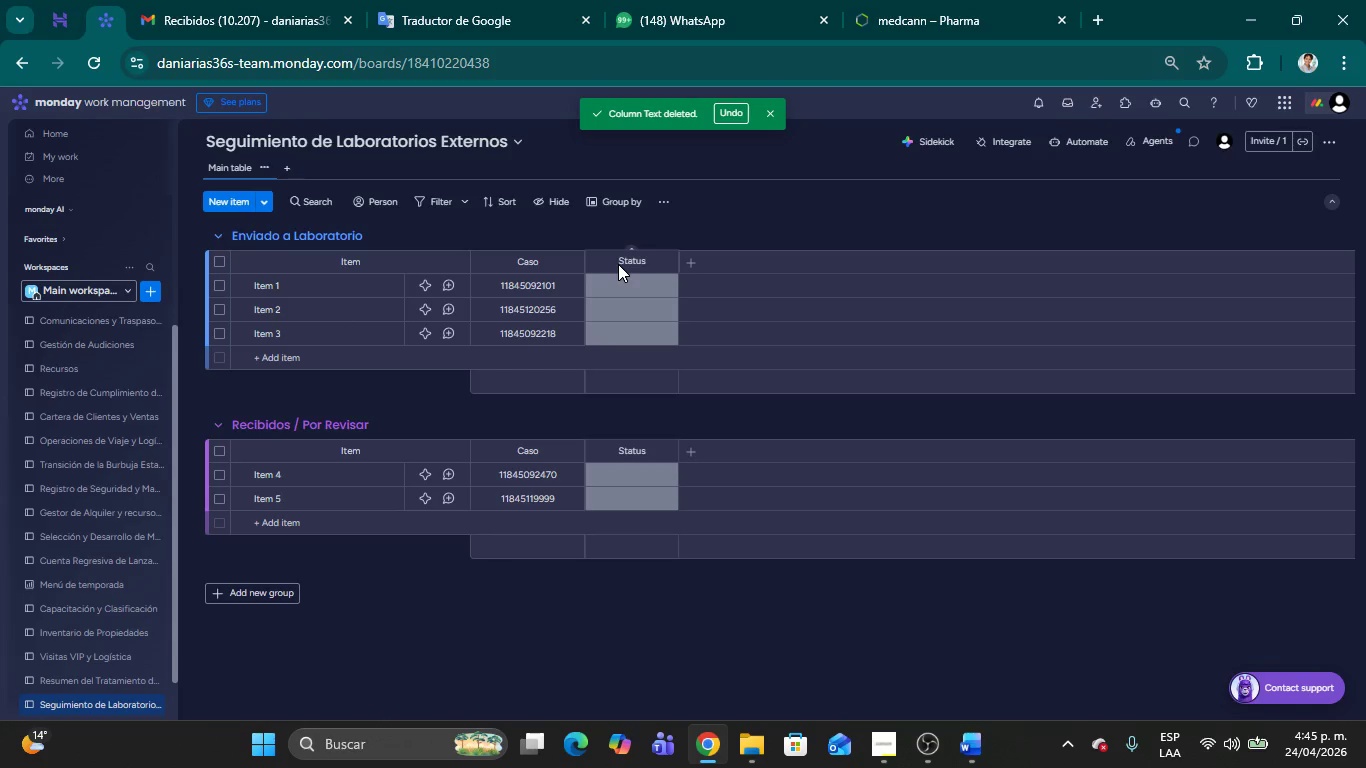 
left_click([618, 264])
 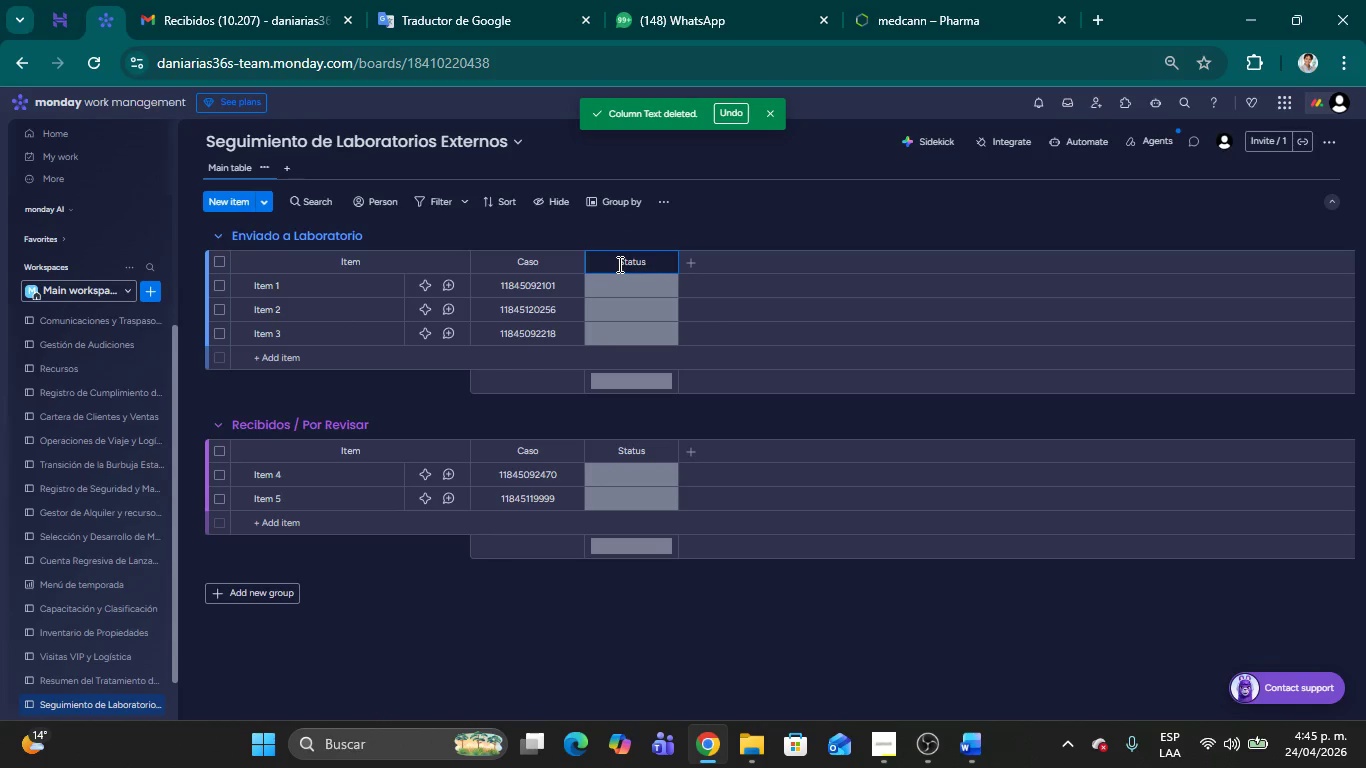 
key(Backspace)
key(Backspace)
key(Backspace)
key(Backspace)
key(Backspace)
key(Backspace)
key(Backspace)
type(Nombre de)
key(Backspace)
type(el Lab)
 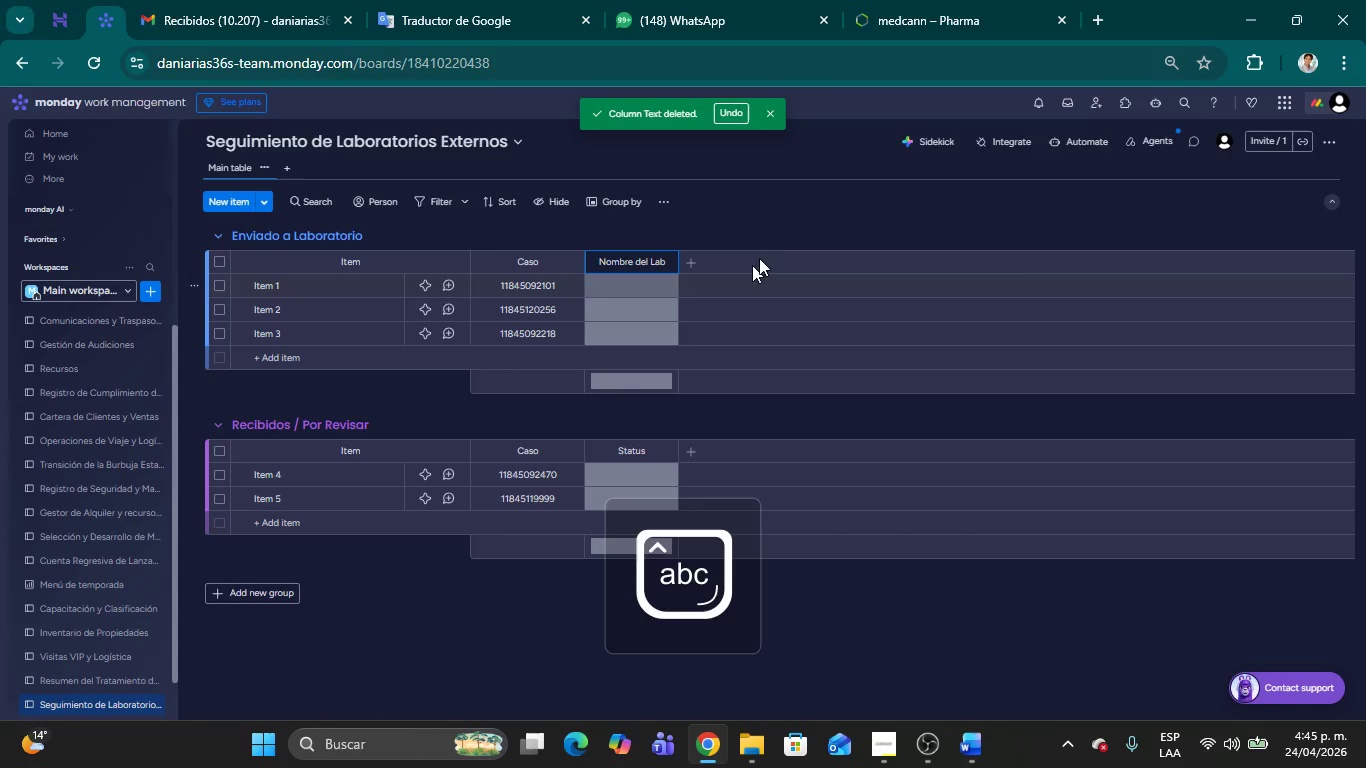 
left_click([785, 215])
 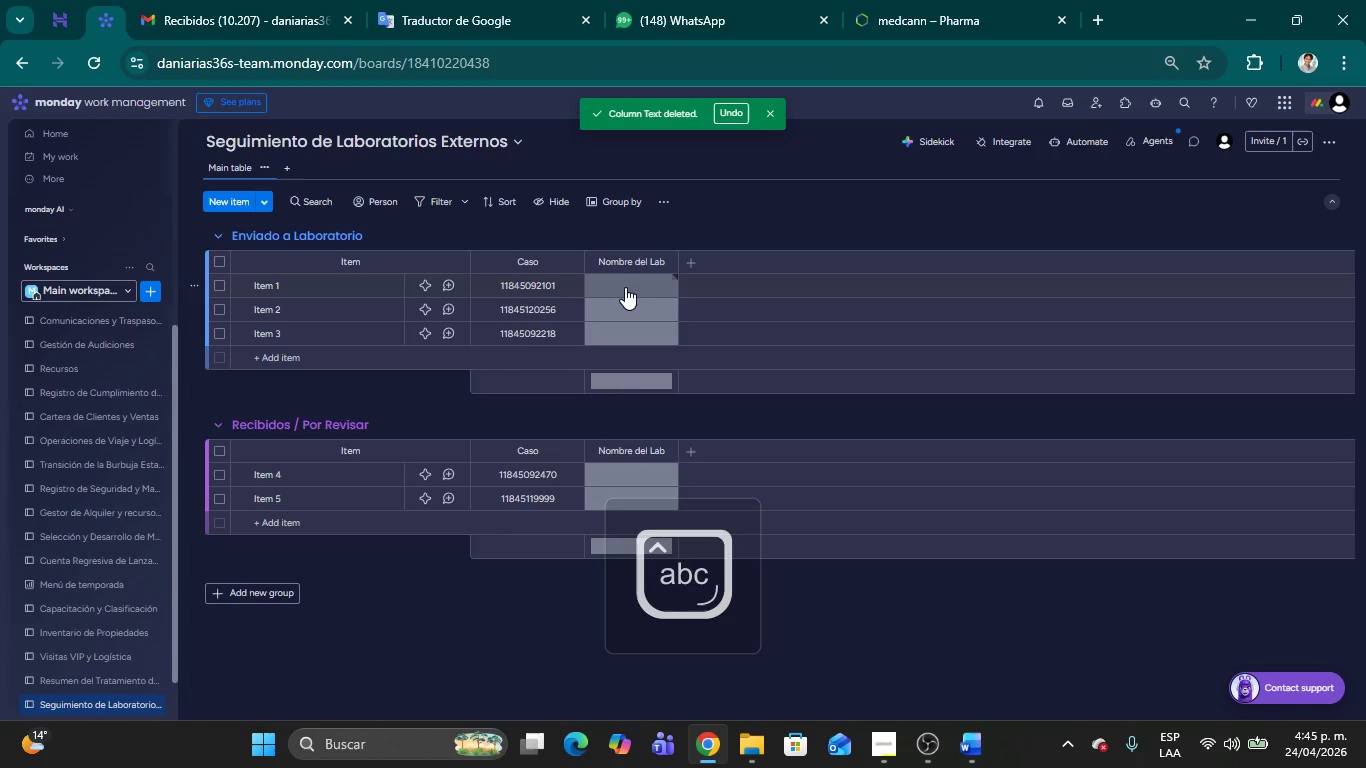 
left_click([625, 287])
 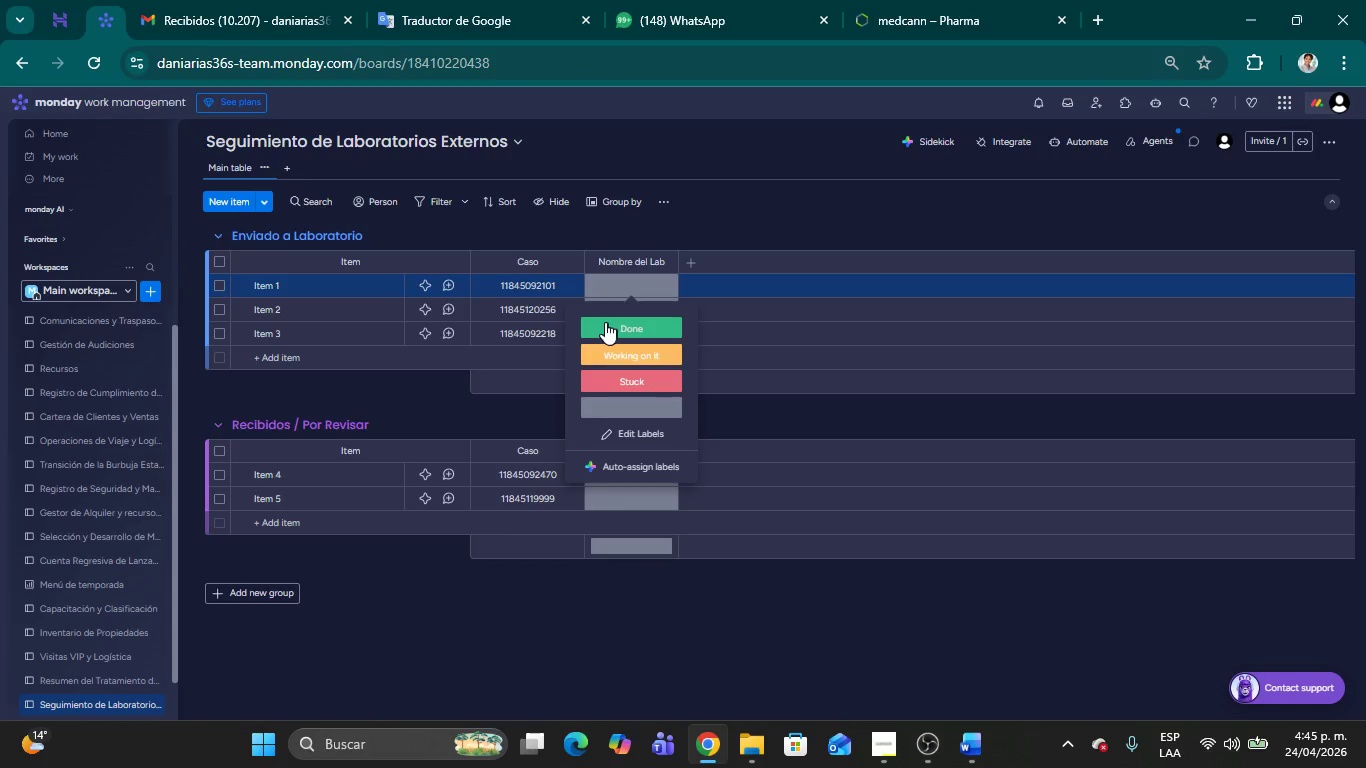 
wait(6.39)
 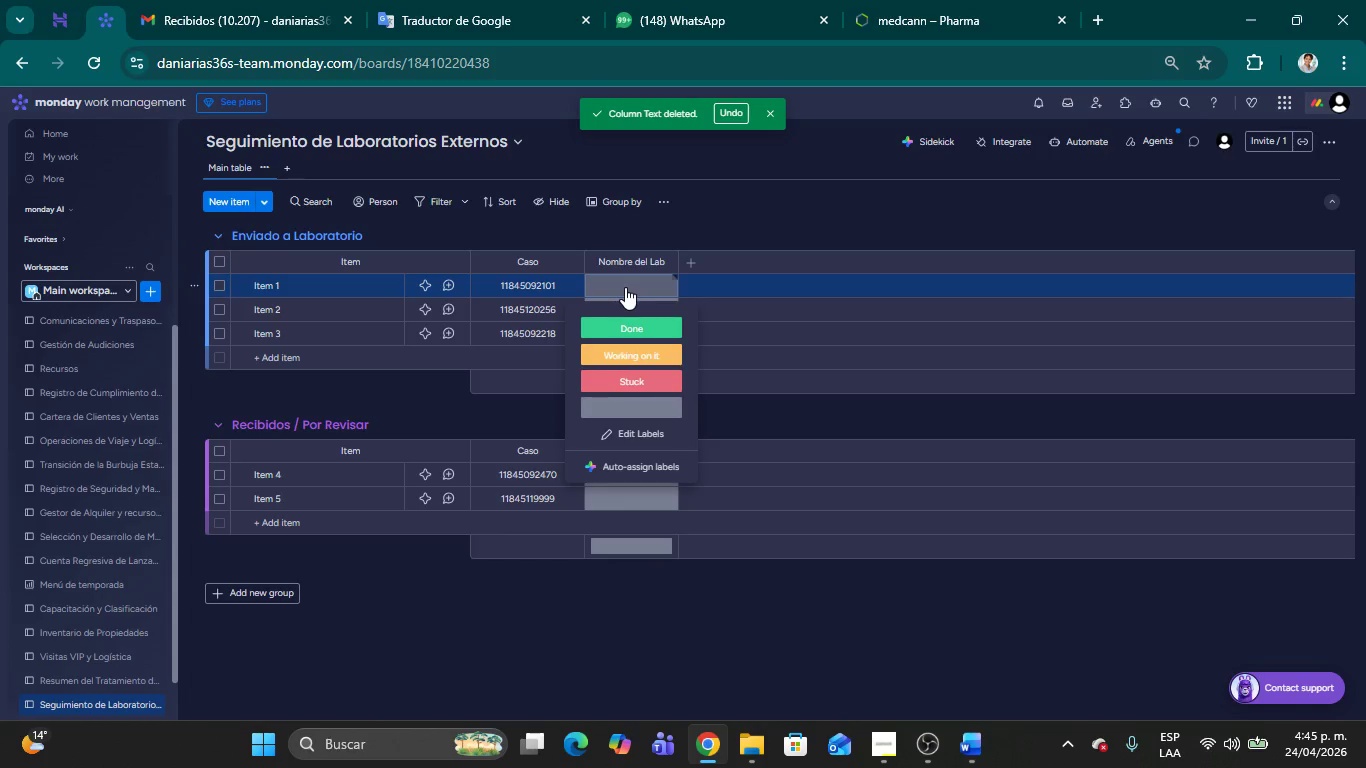 
left_click([616, 426])
 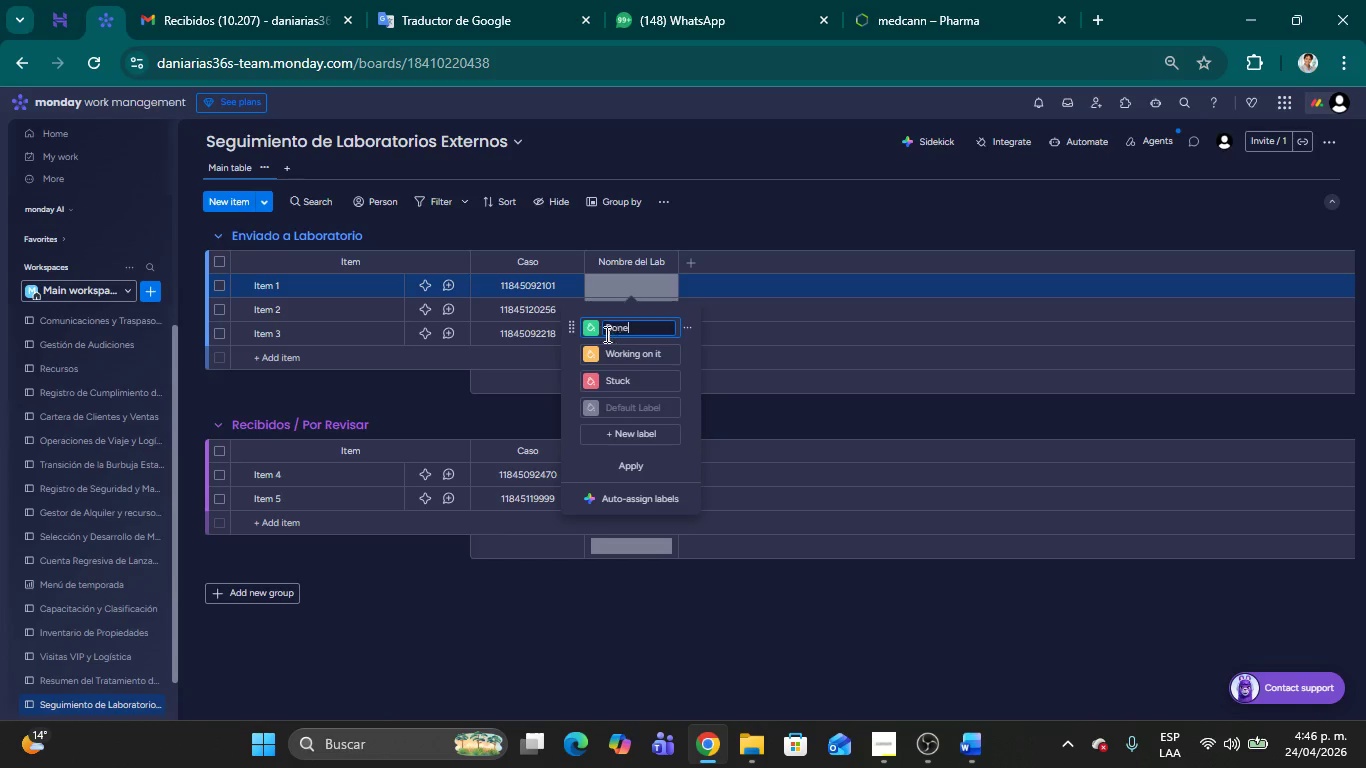 
left_click([594, 328])
 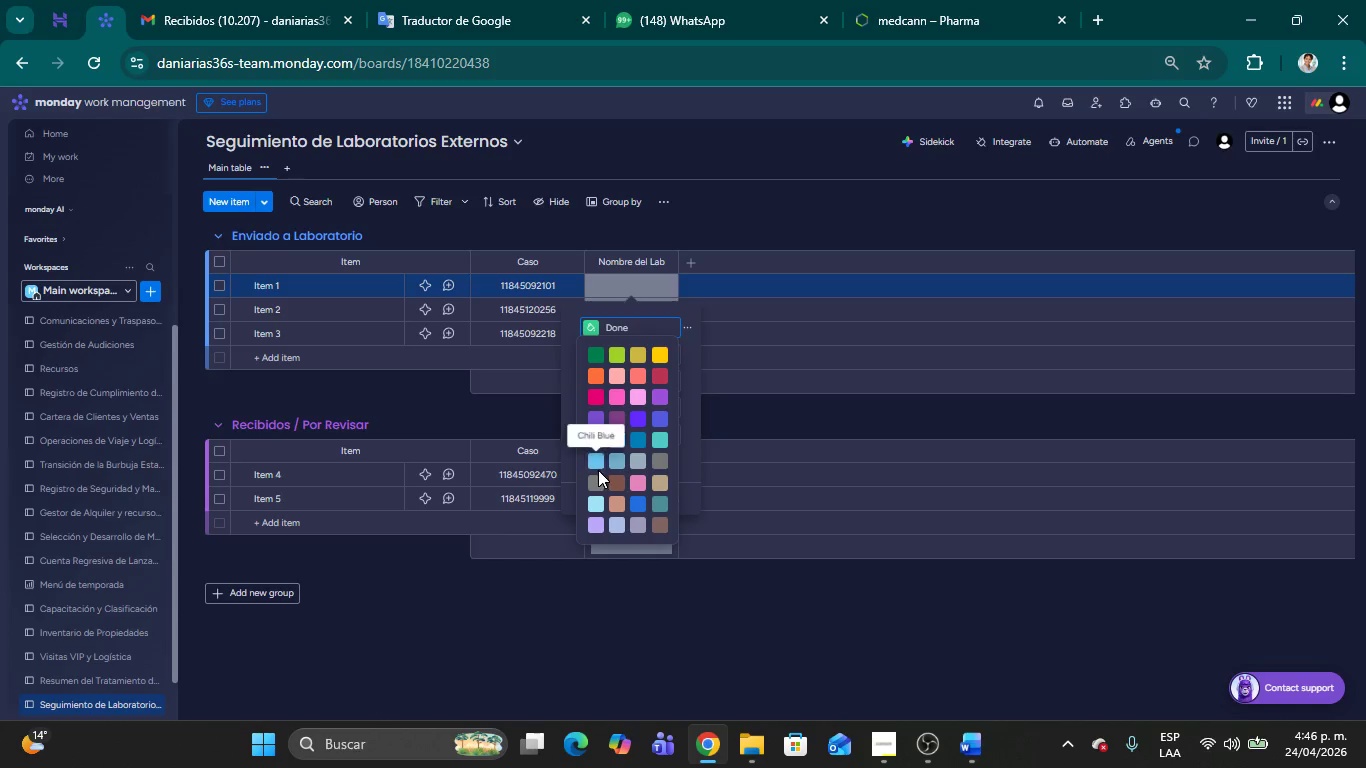 
left_click([638, 479])
 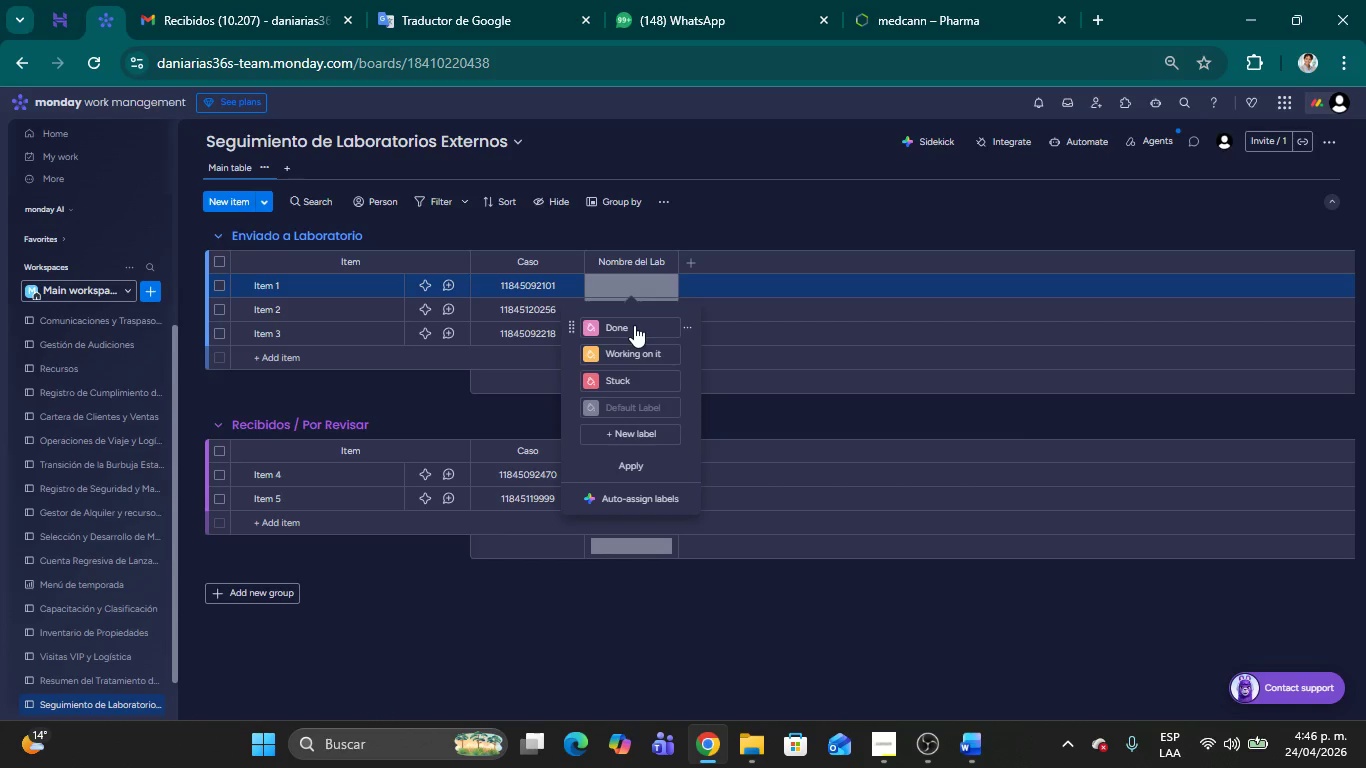 
wait(5.41)
 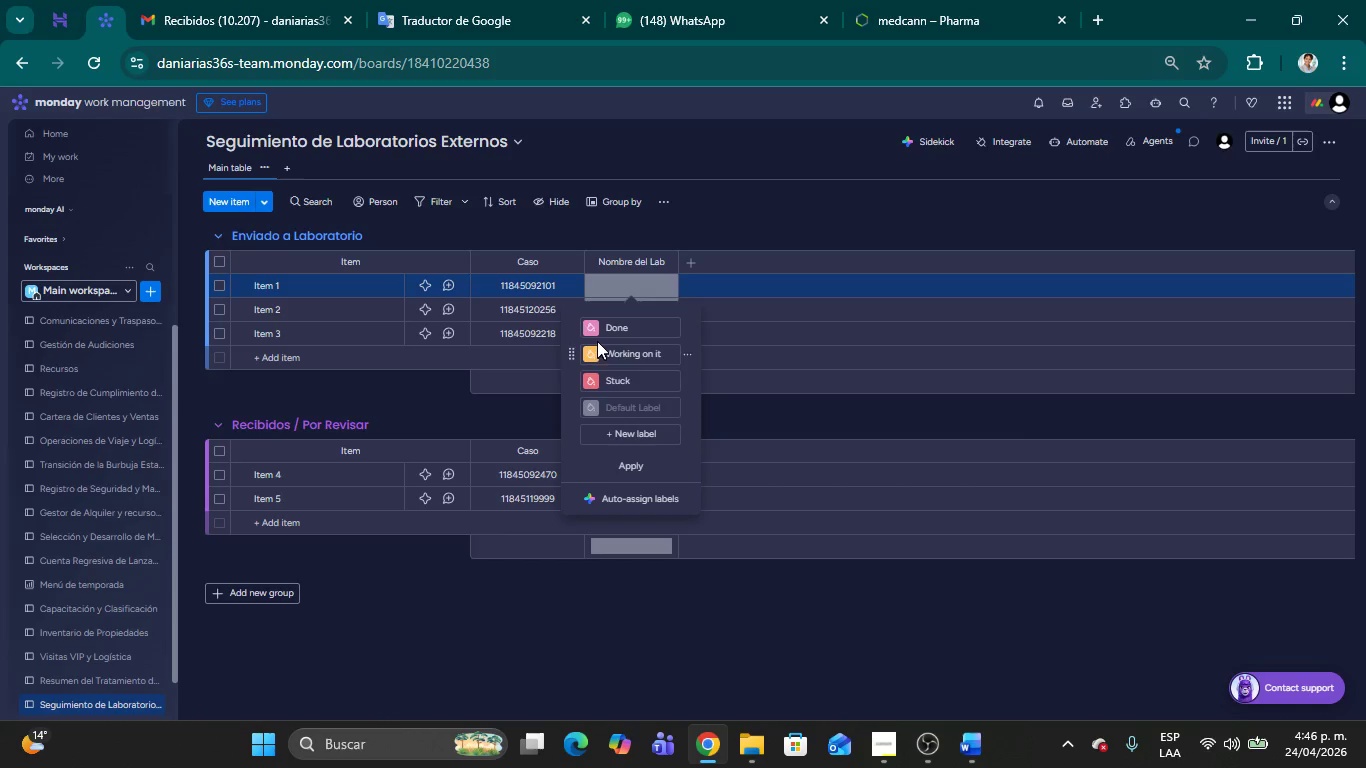 
left_click([615, 327])
 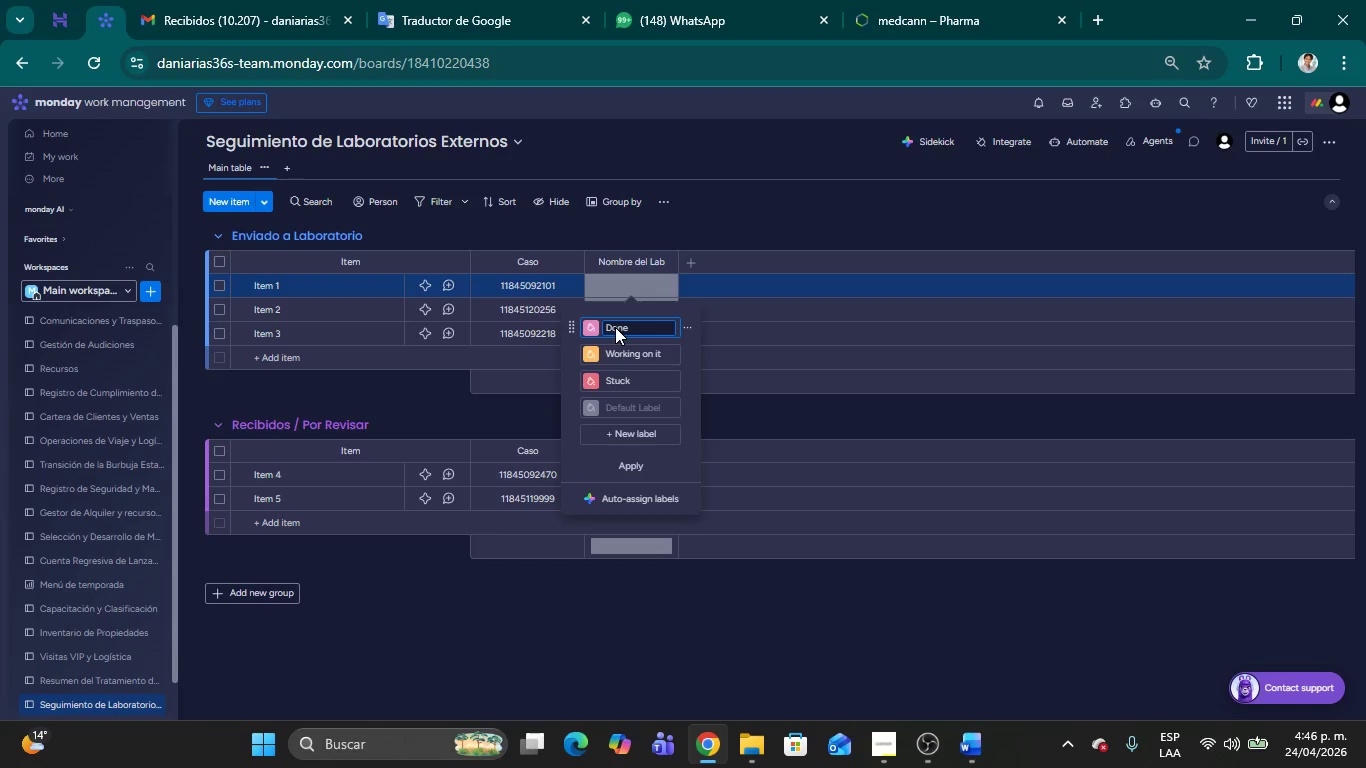 
hold_key(key=Backspace, duration=0.94)
 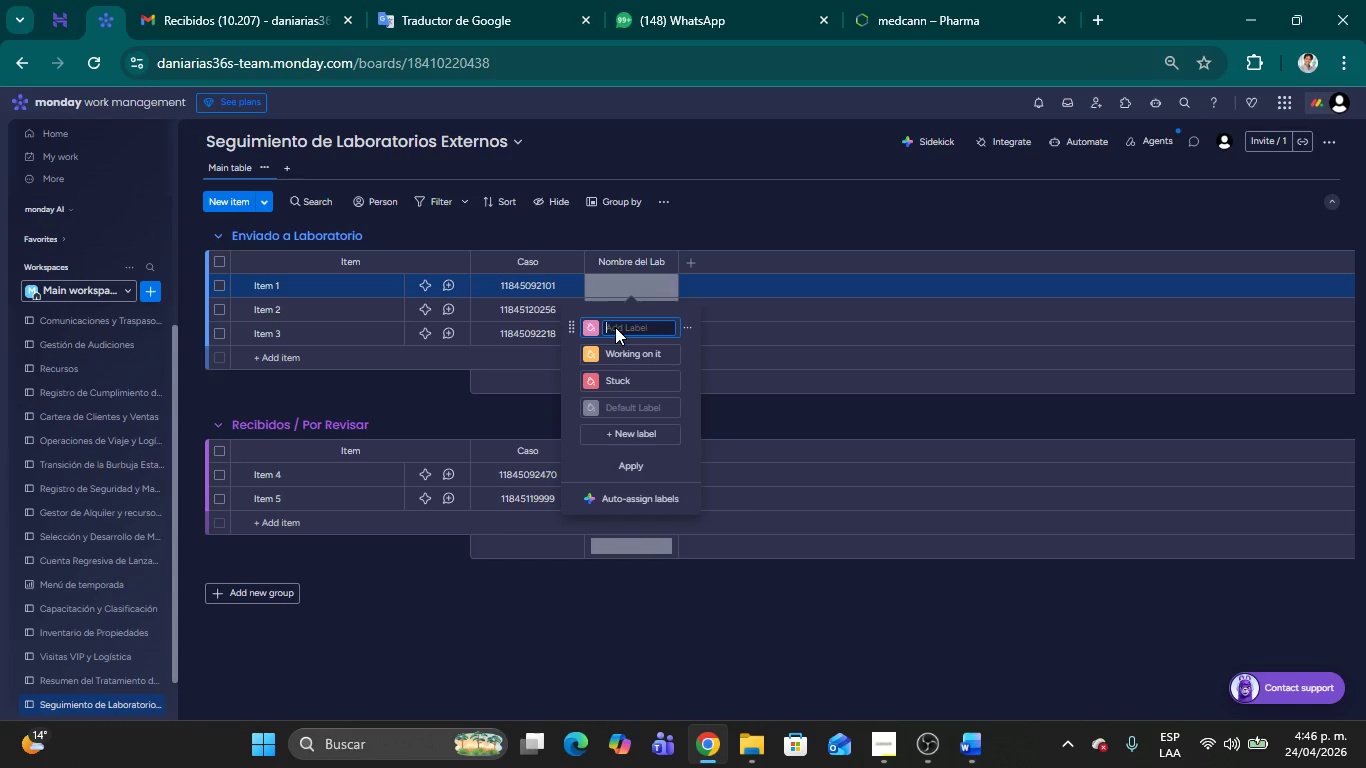 
type(Lab )
key(Backspace)
type( Est;etica Pro)
 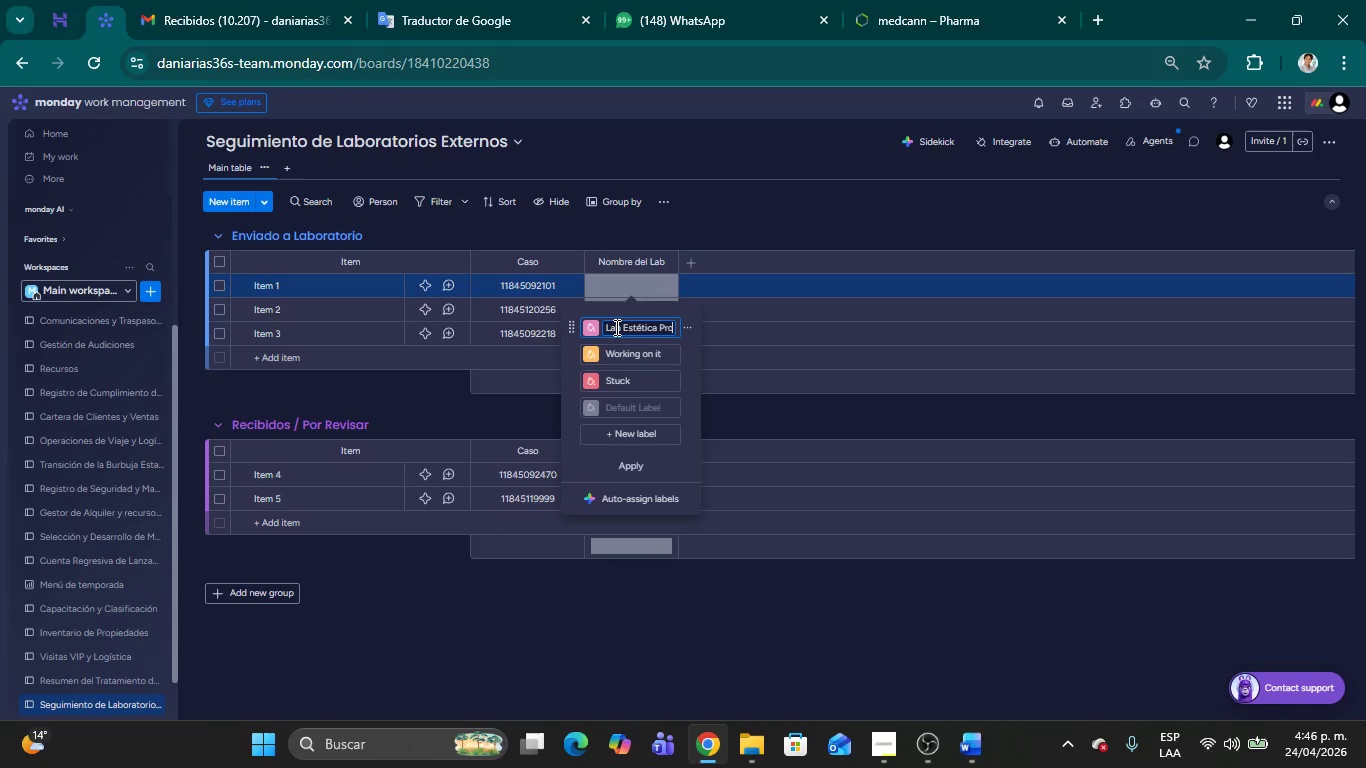 
wait(6.17)
 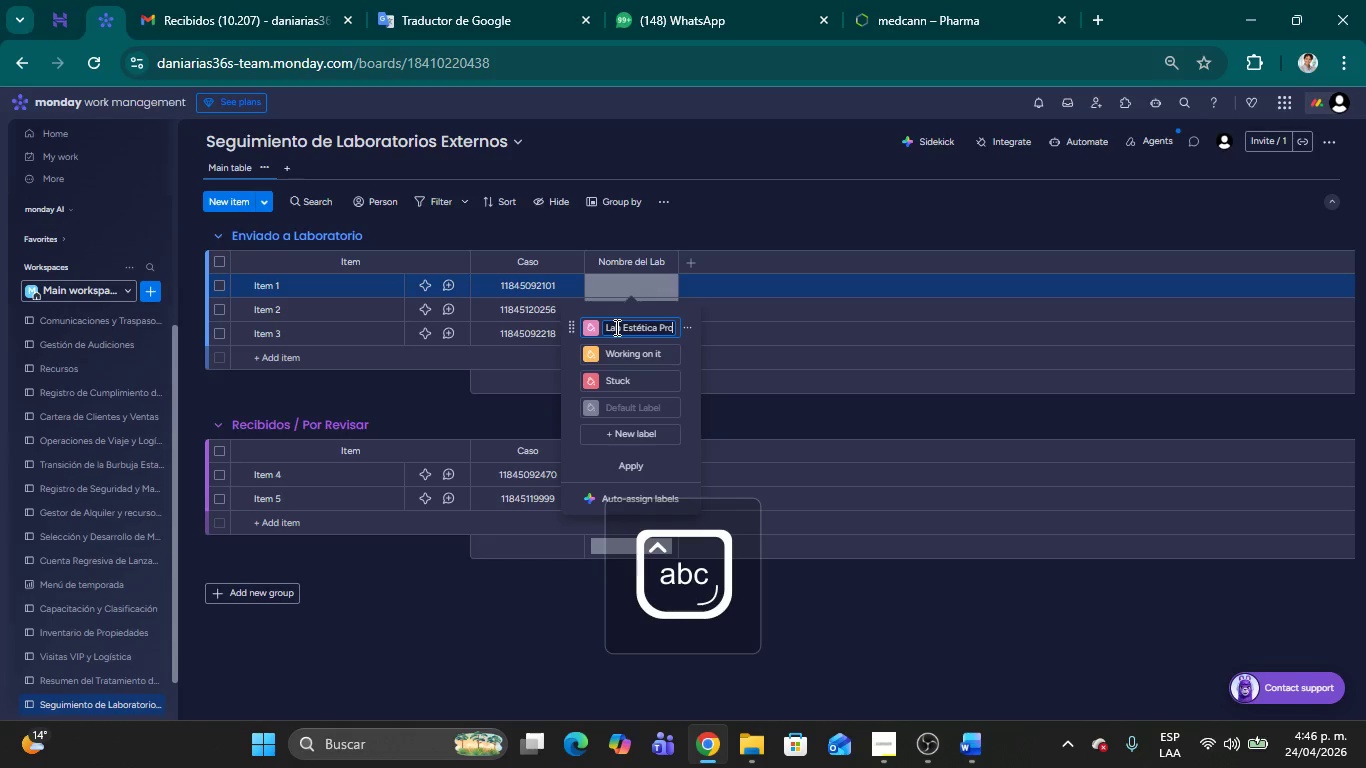 
left_click([593, 354])
 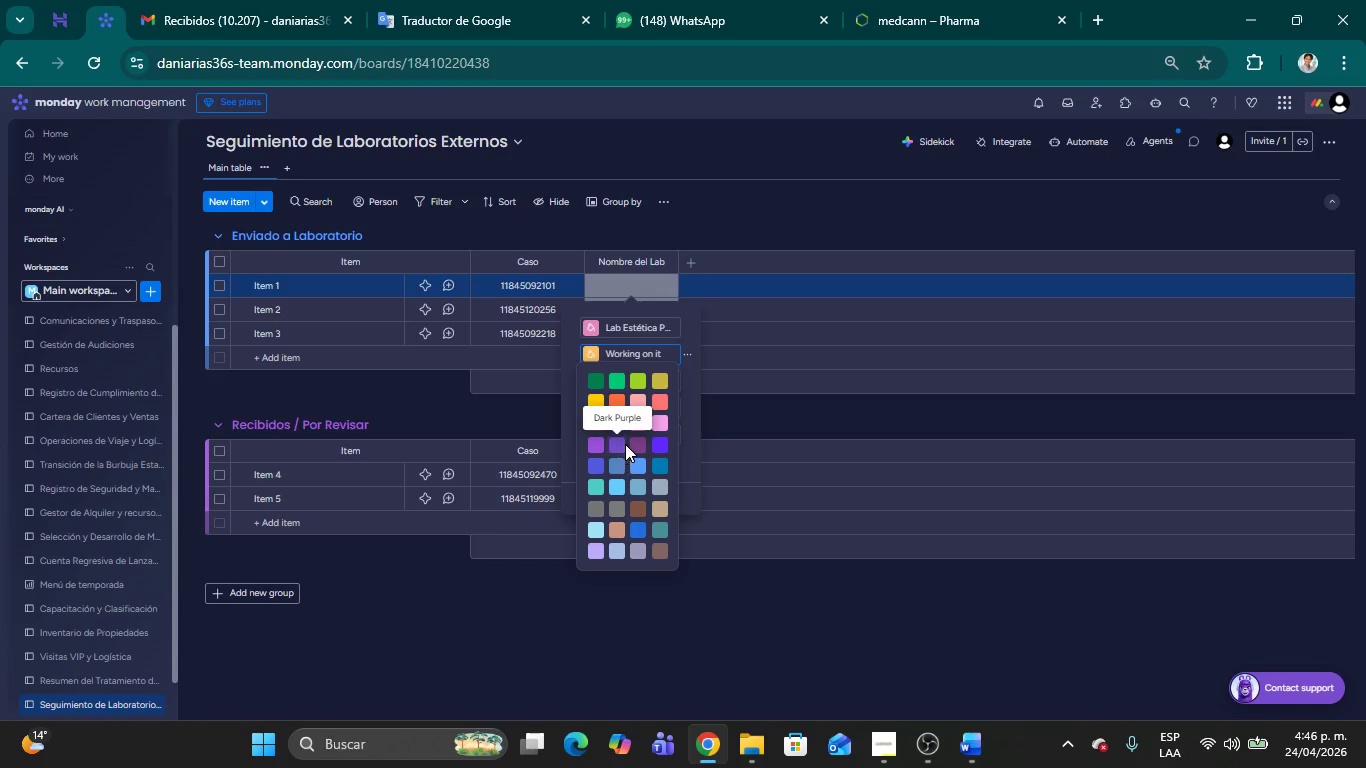 
left_click([631, 444])
 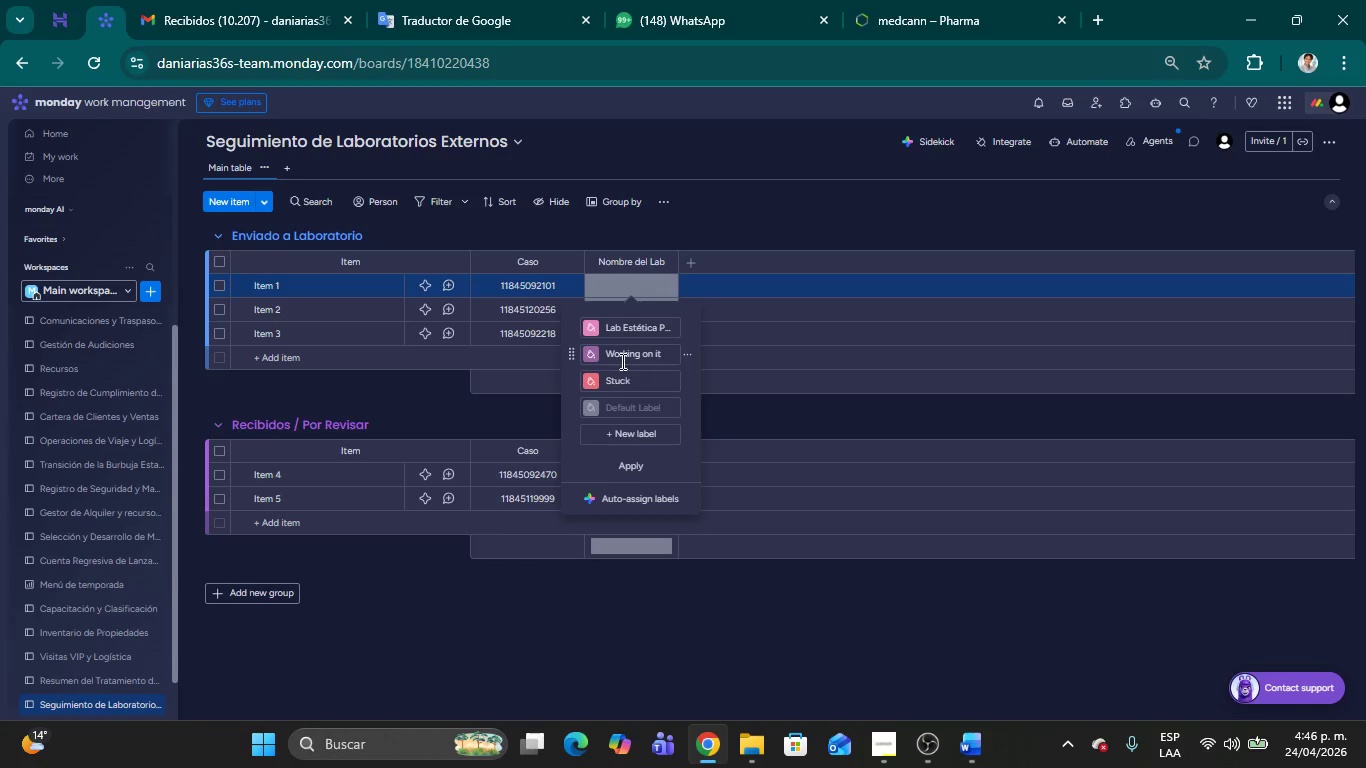 
left_click([621, 356])
 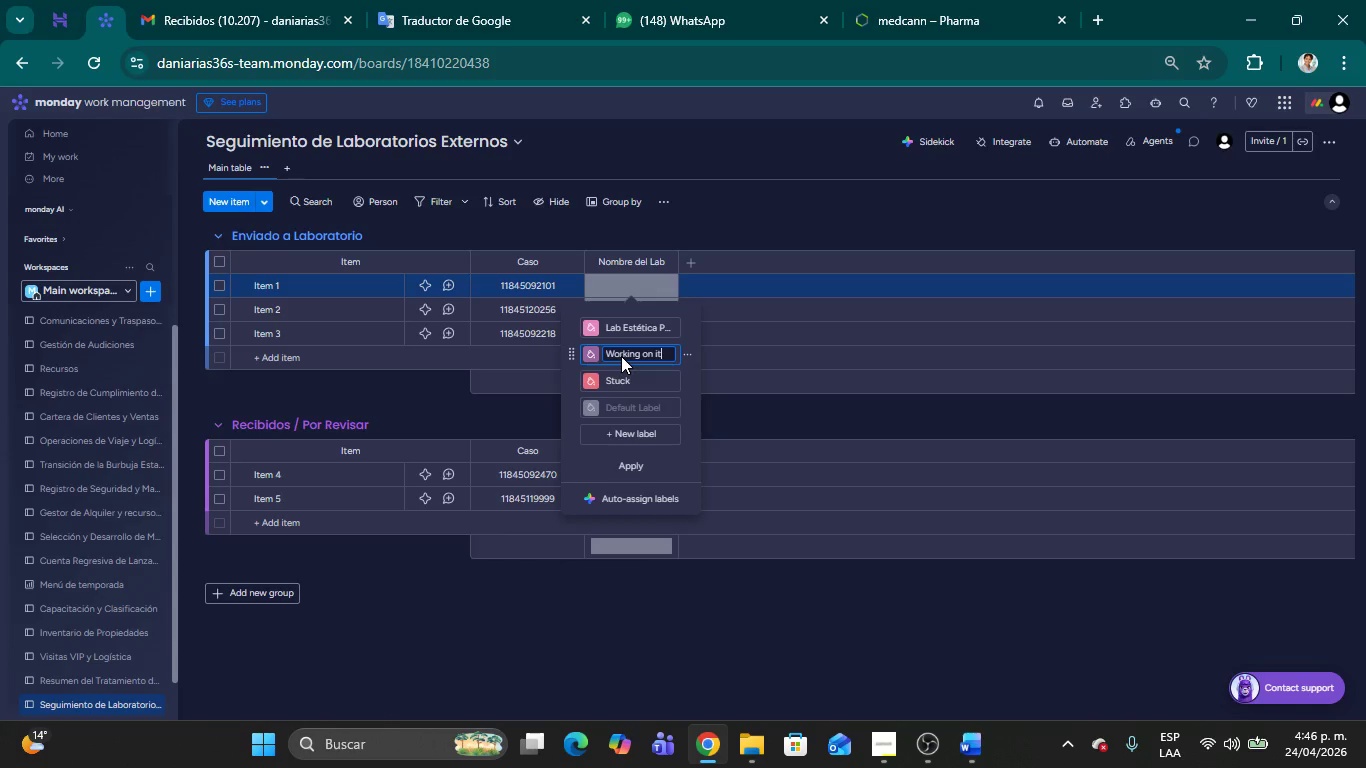 
hold_key(key=Backspace, duration=1.5)
 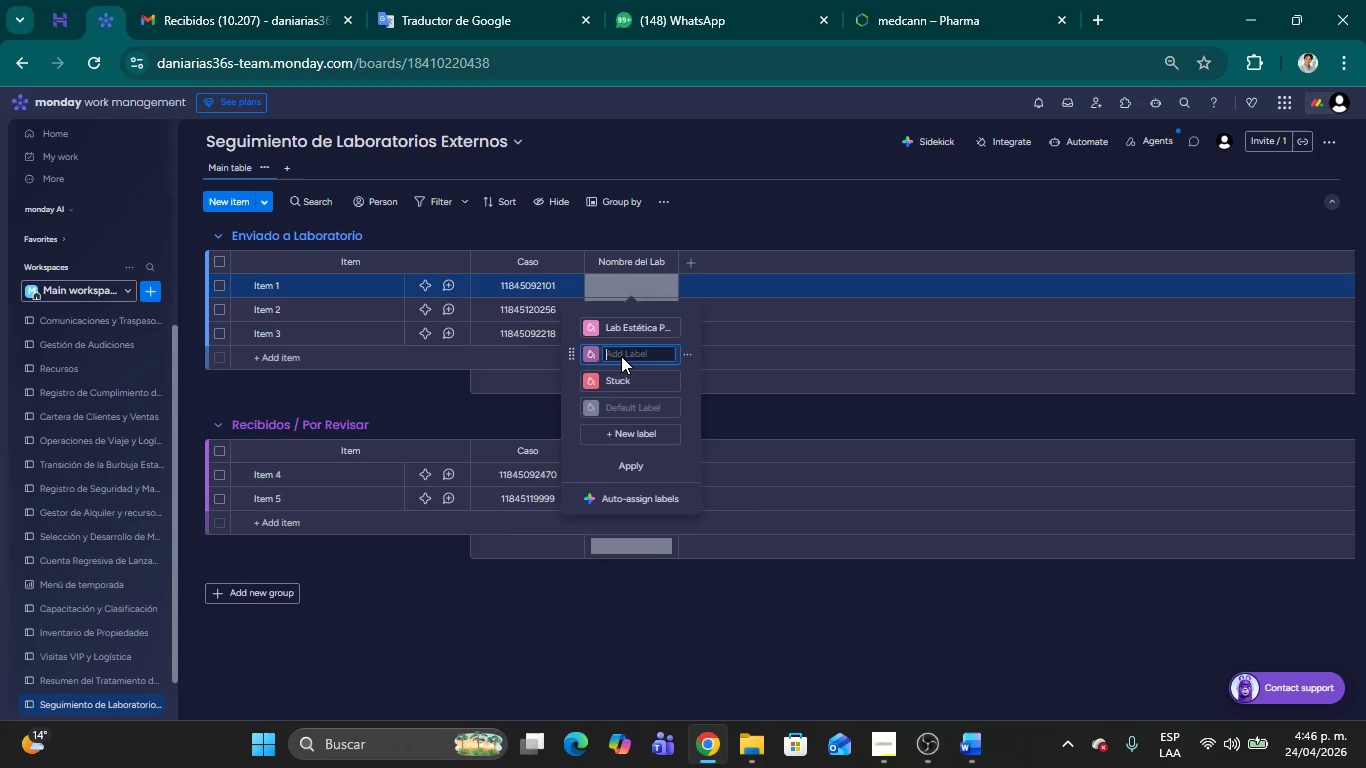 
type(Lab Dental A)
 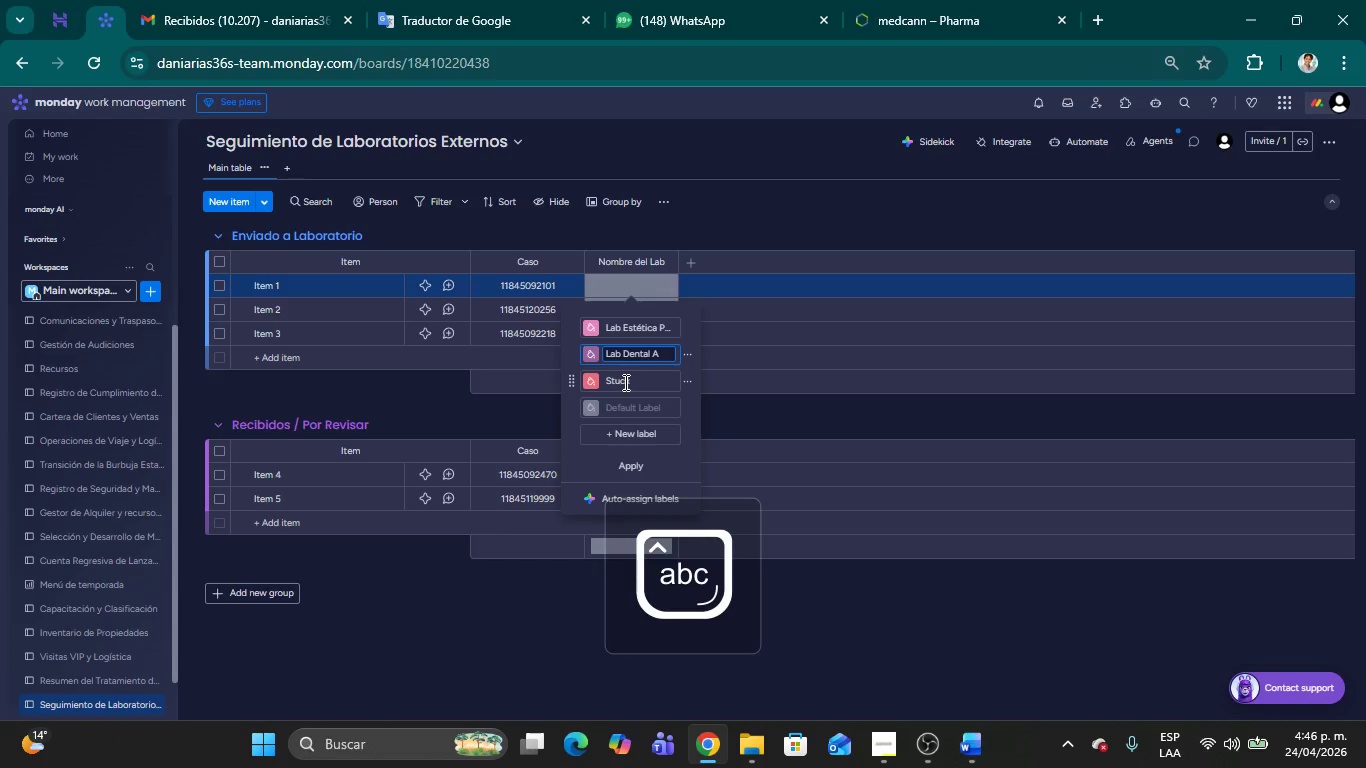 
left_click([622, 382])
 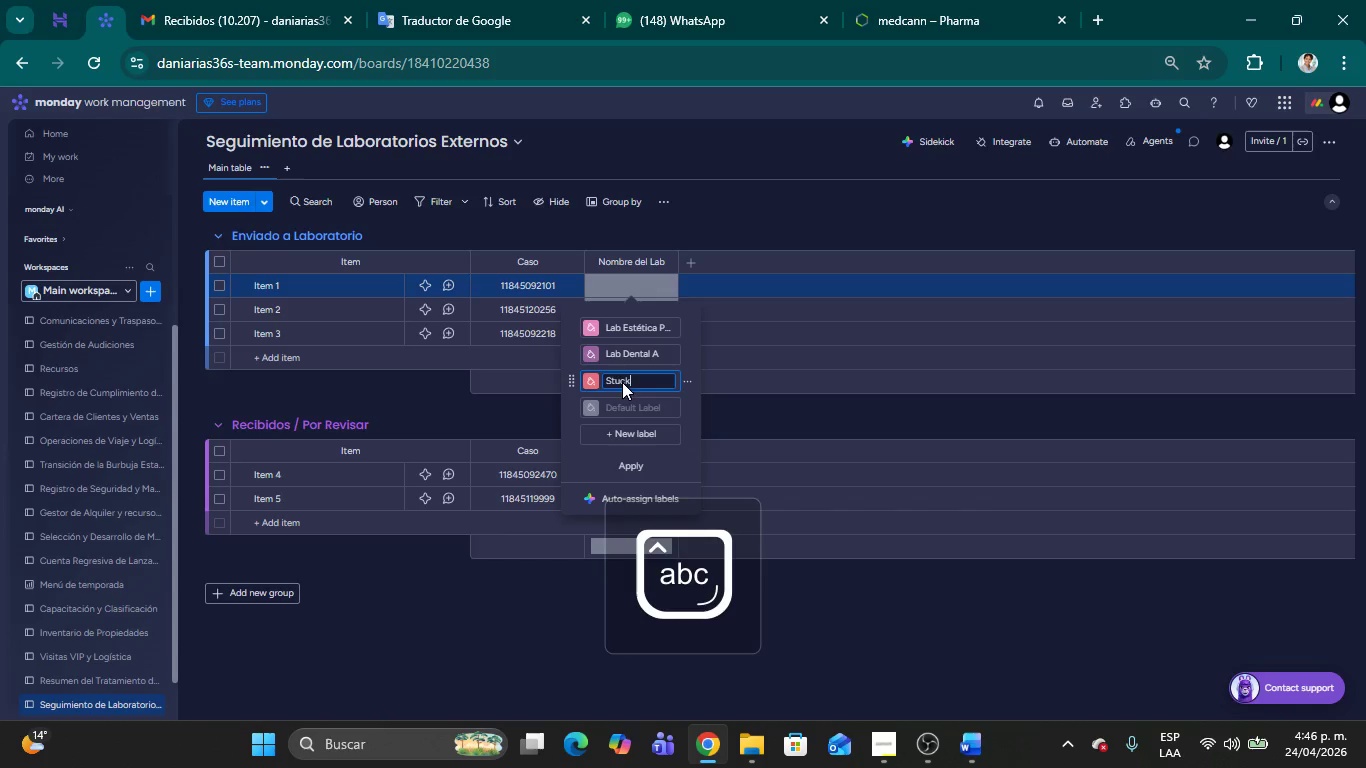 
mouse_move([604, 404])
 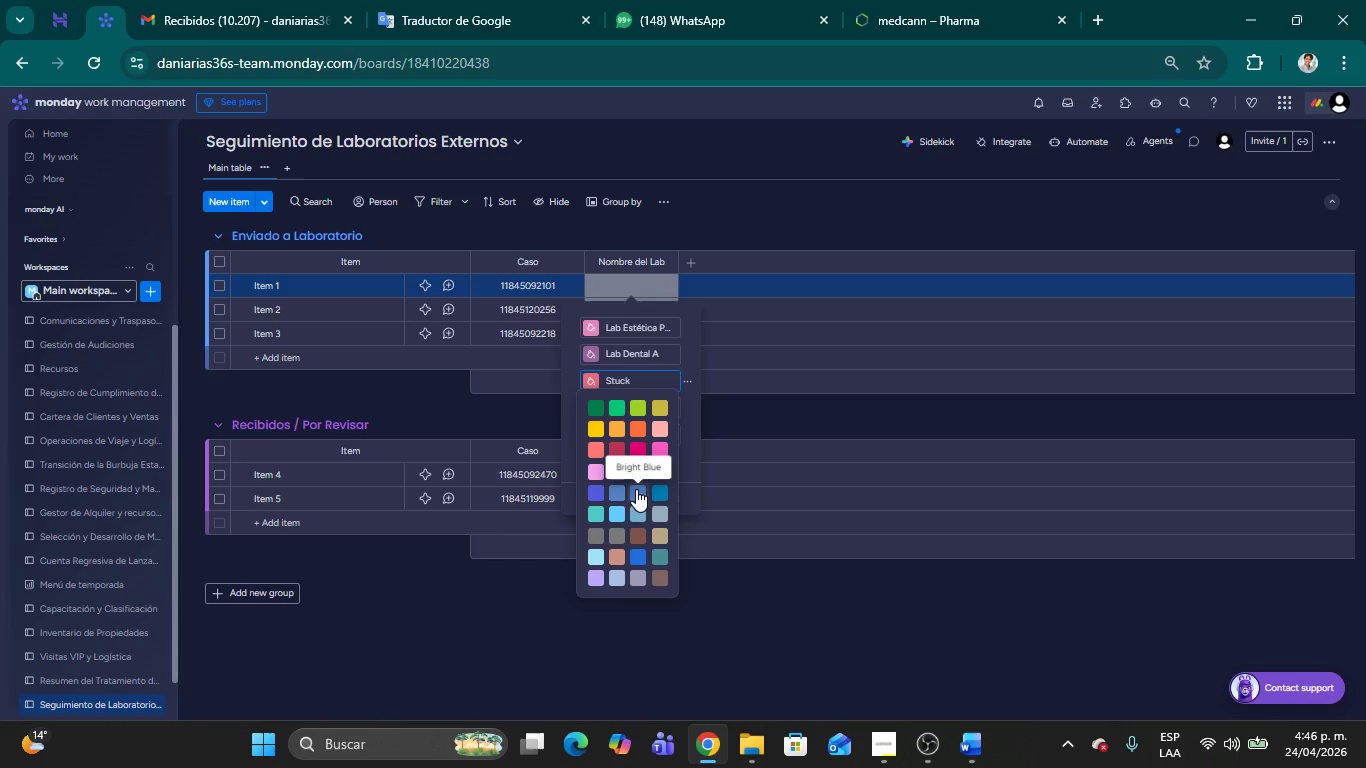 
left_click([636, 488])
 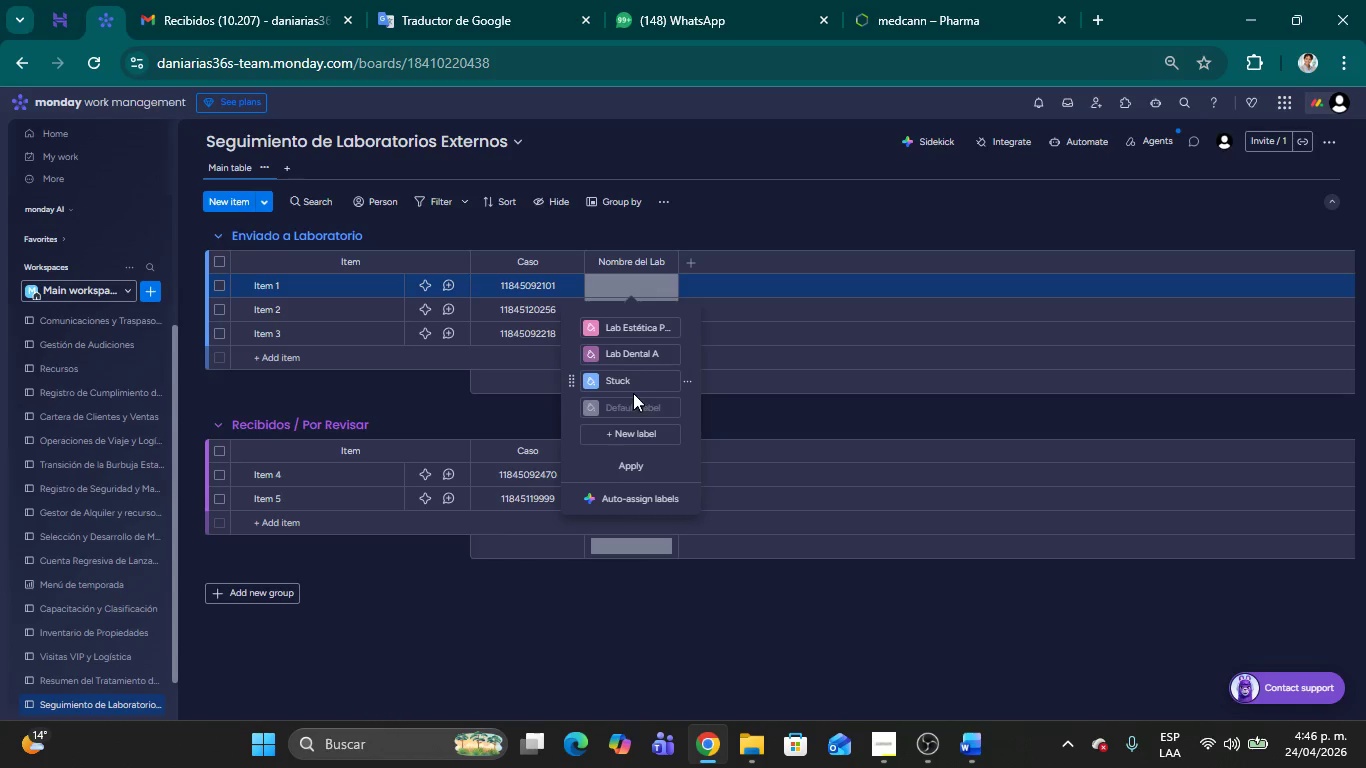 
left_click([627, 387])
 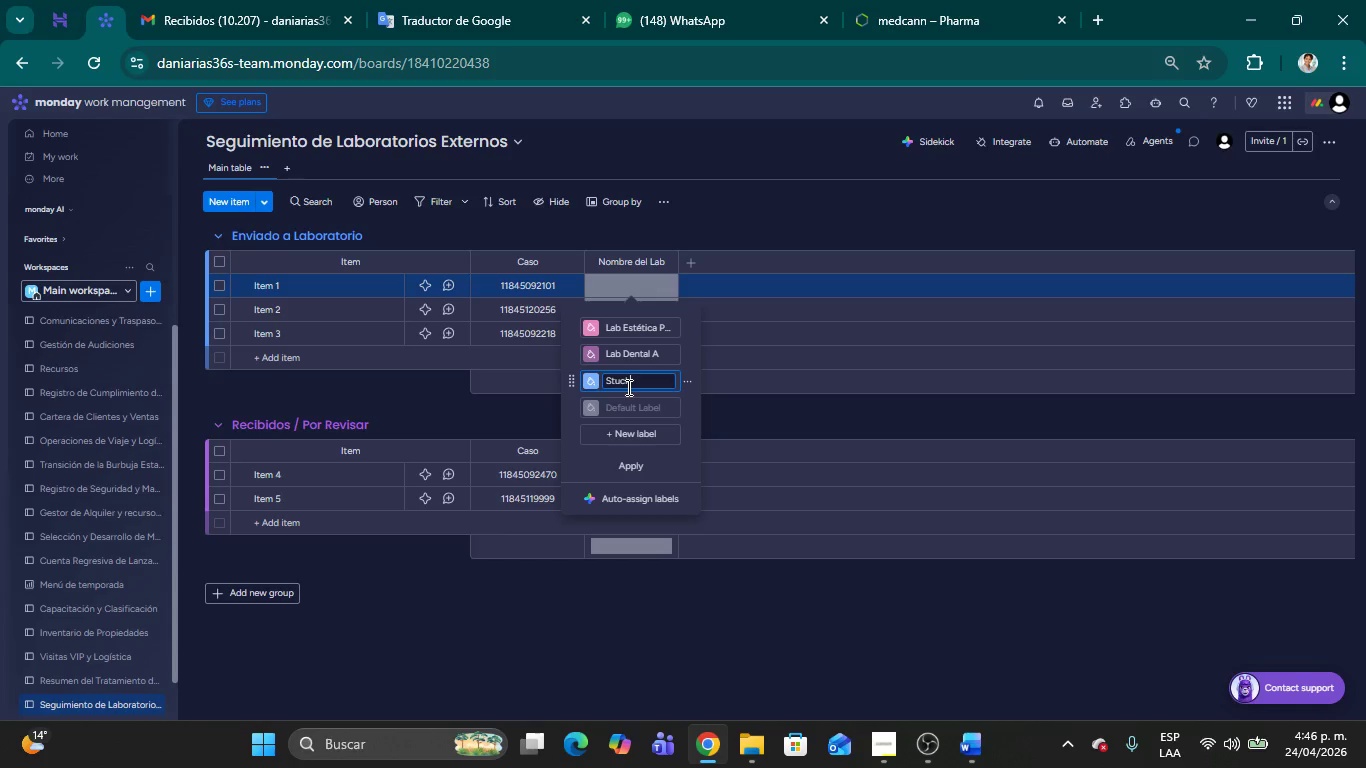 
hold_key(key=Backspace, duration=0.95)
 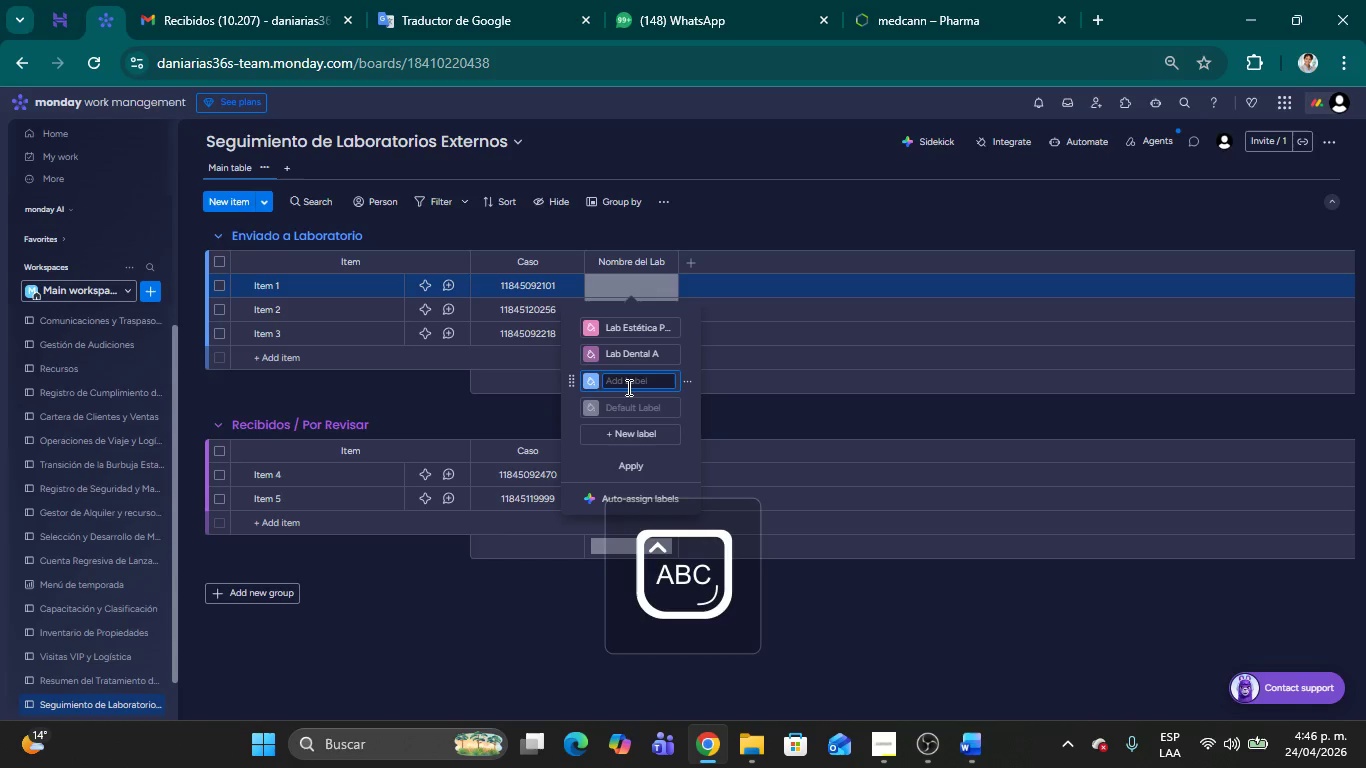 
type(Lab Digital)
 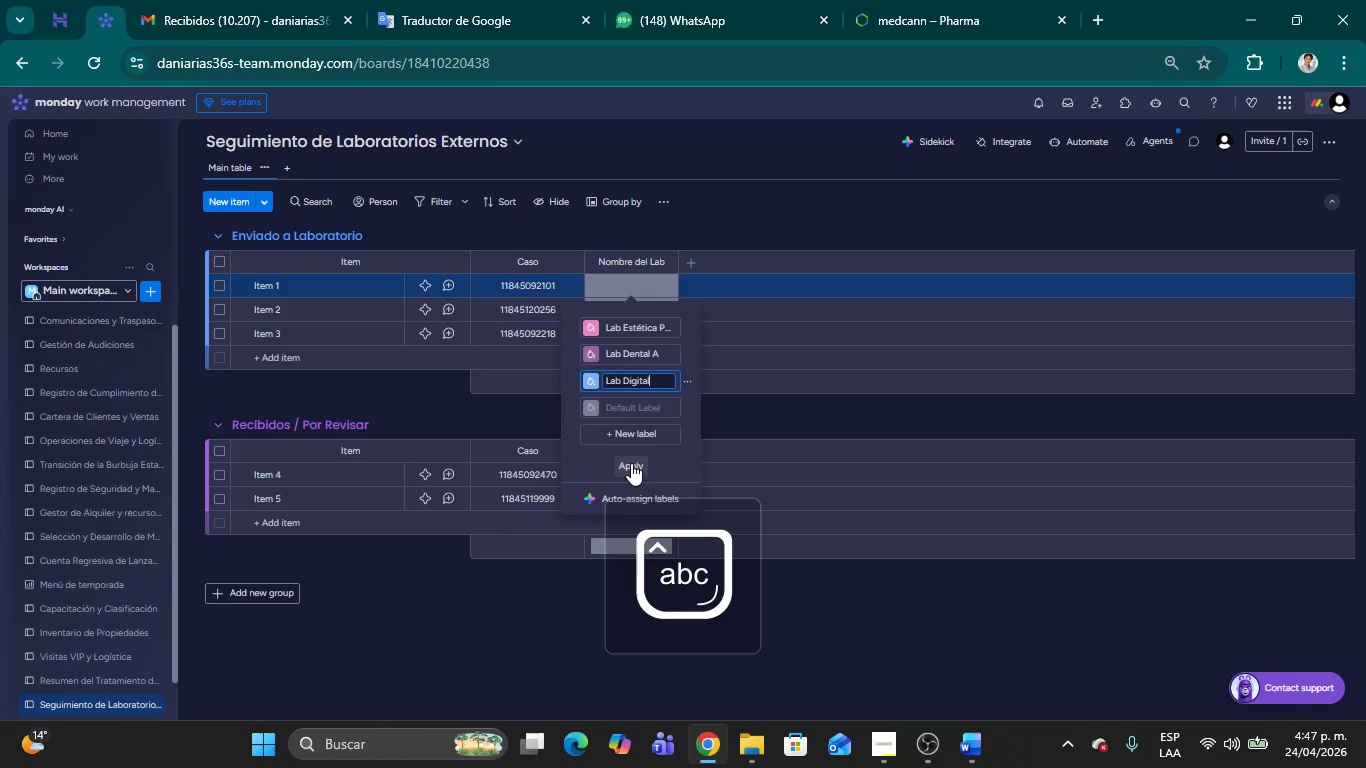 
left_click([631, 463])
 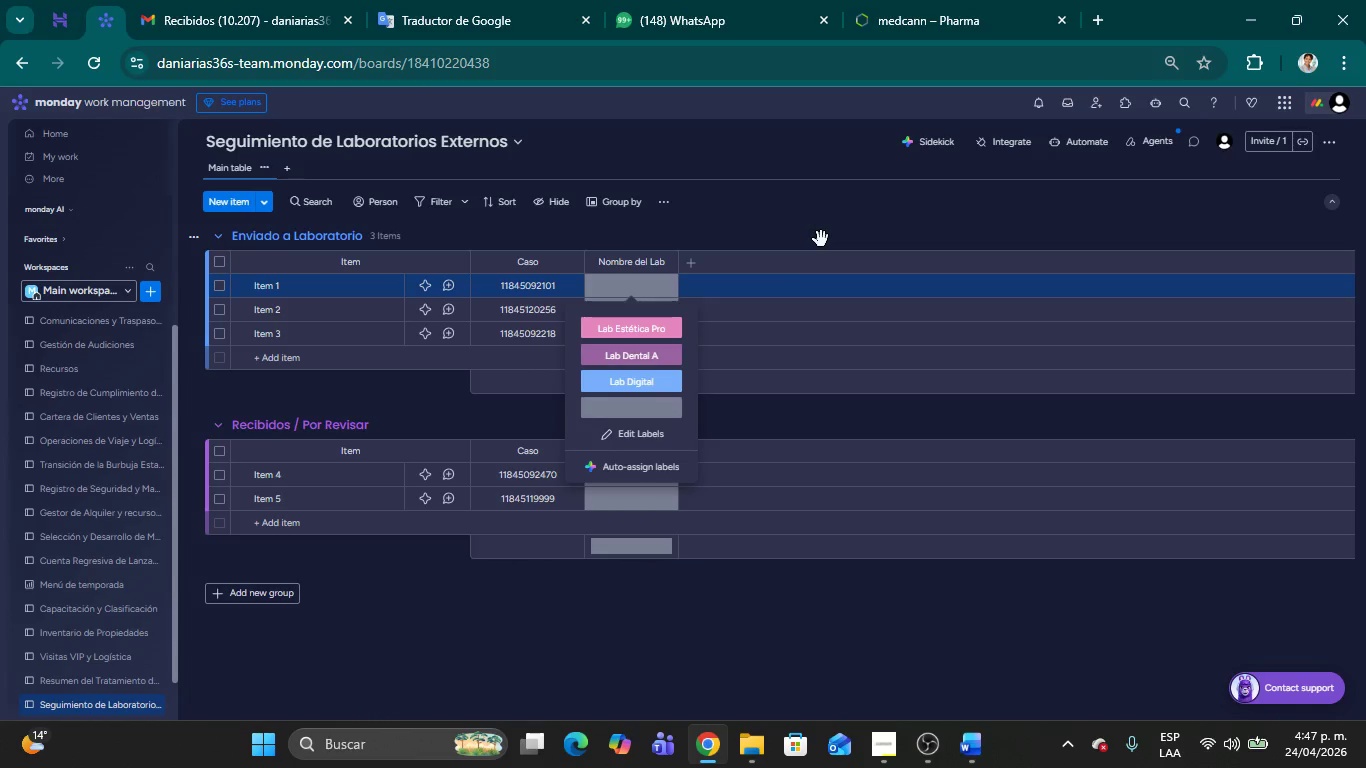 
left_click([815, 220])
 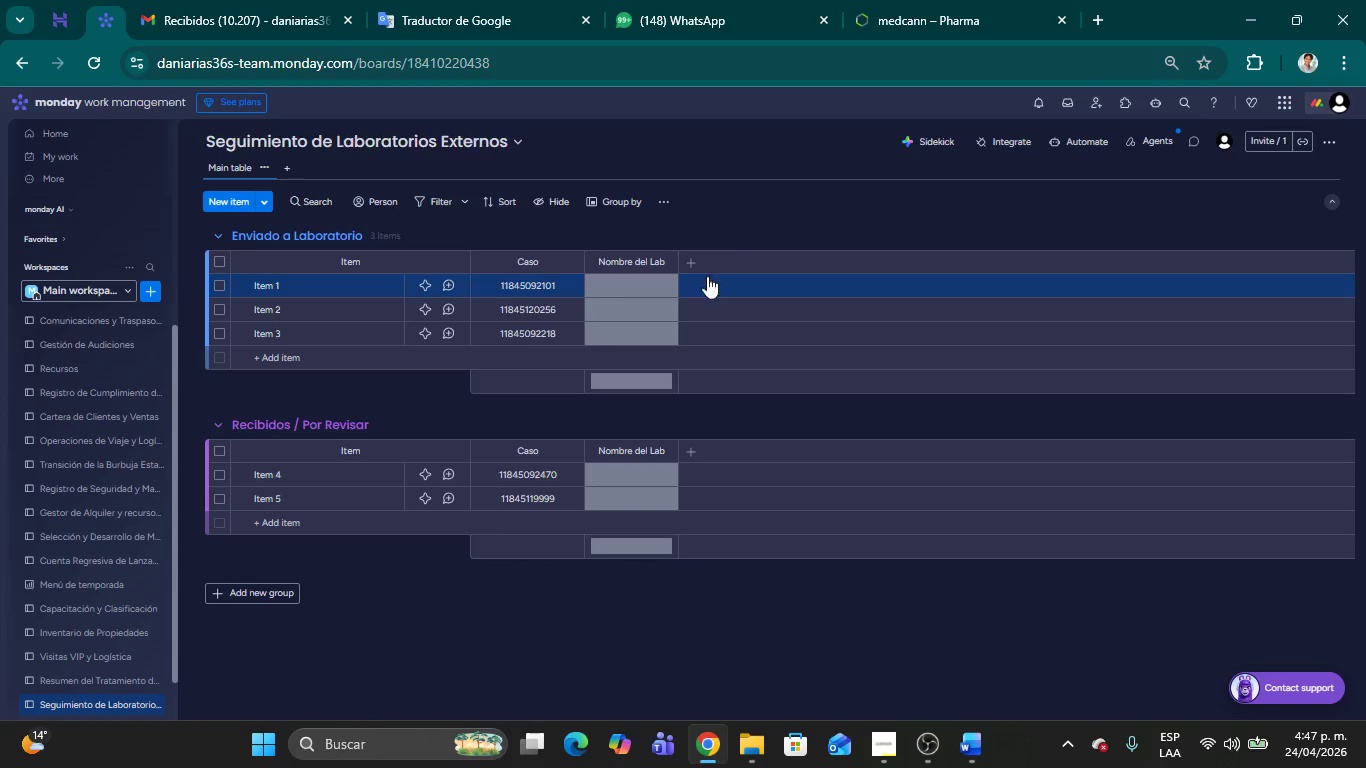 
left_click([697, 262])
 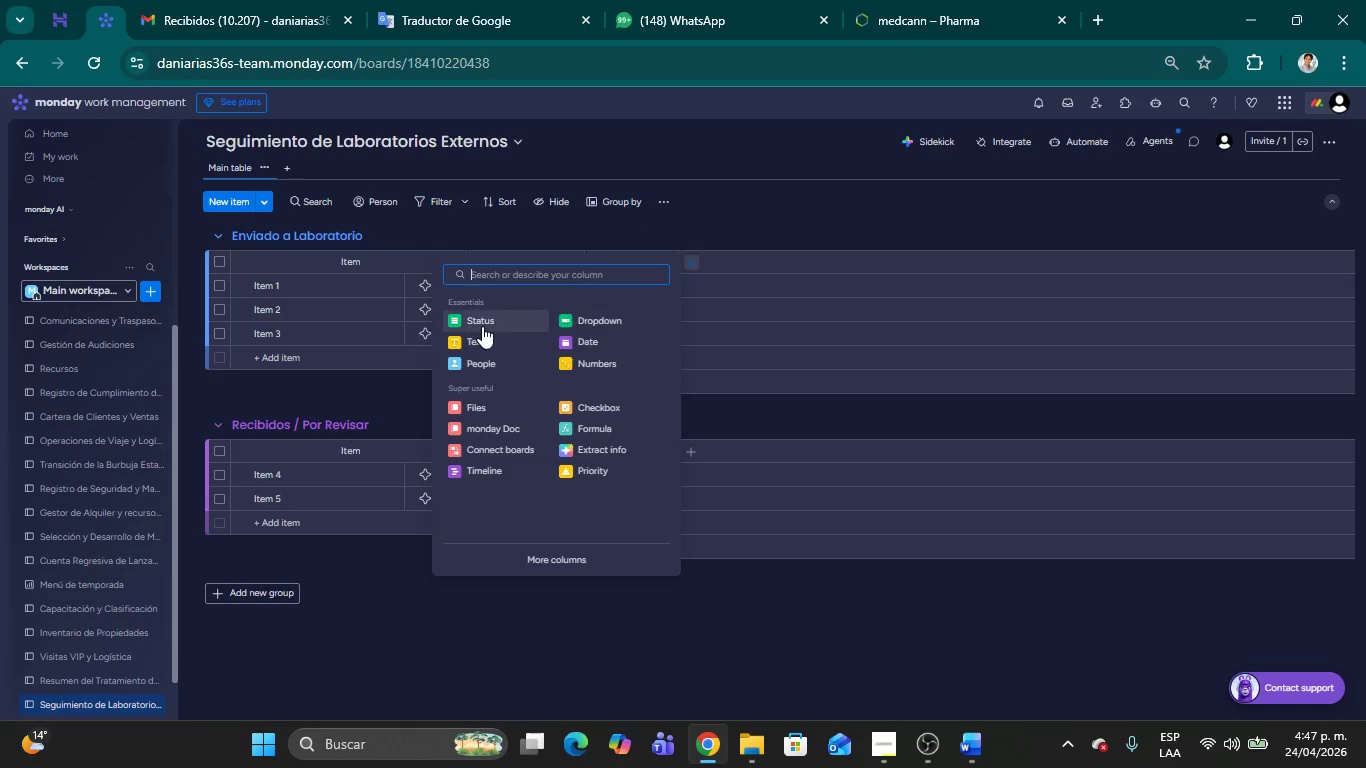 
left_click([482, 326])
 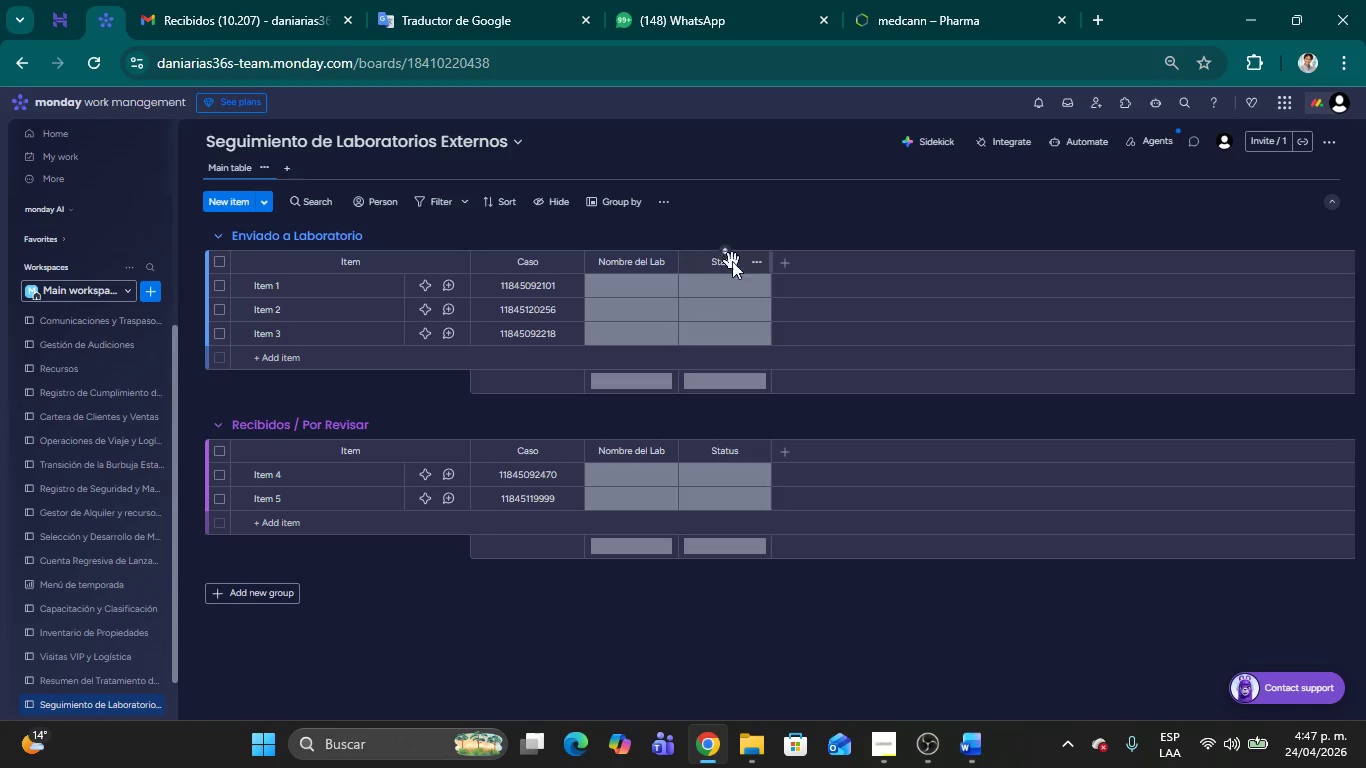 
left_click([728, 263])
 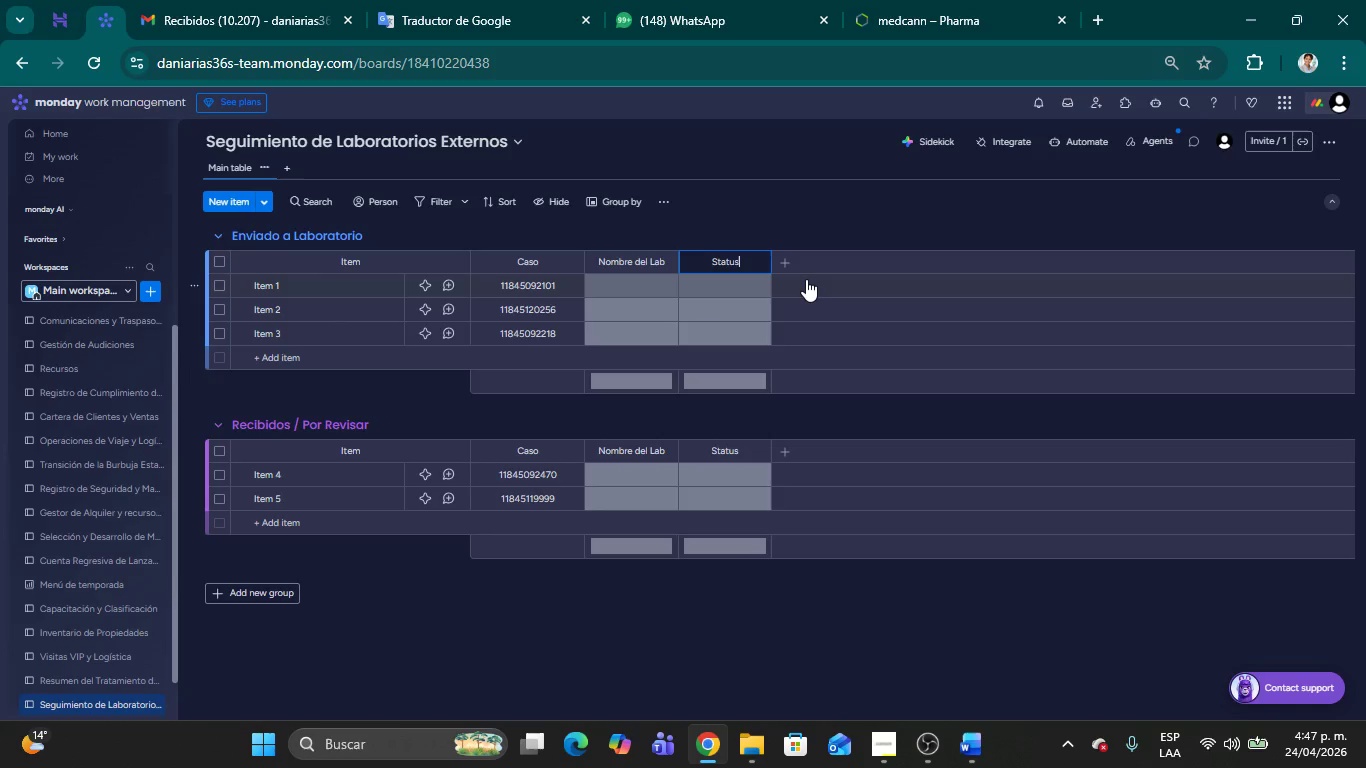 
hold_key(key=Backspace, duration=0.92)
 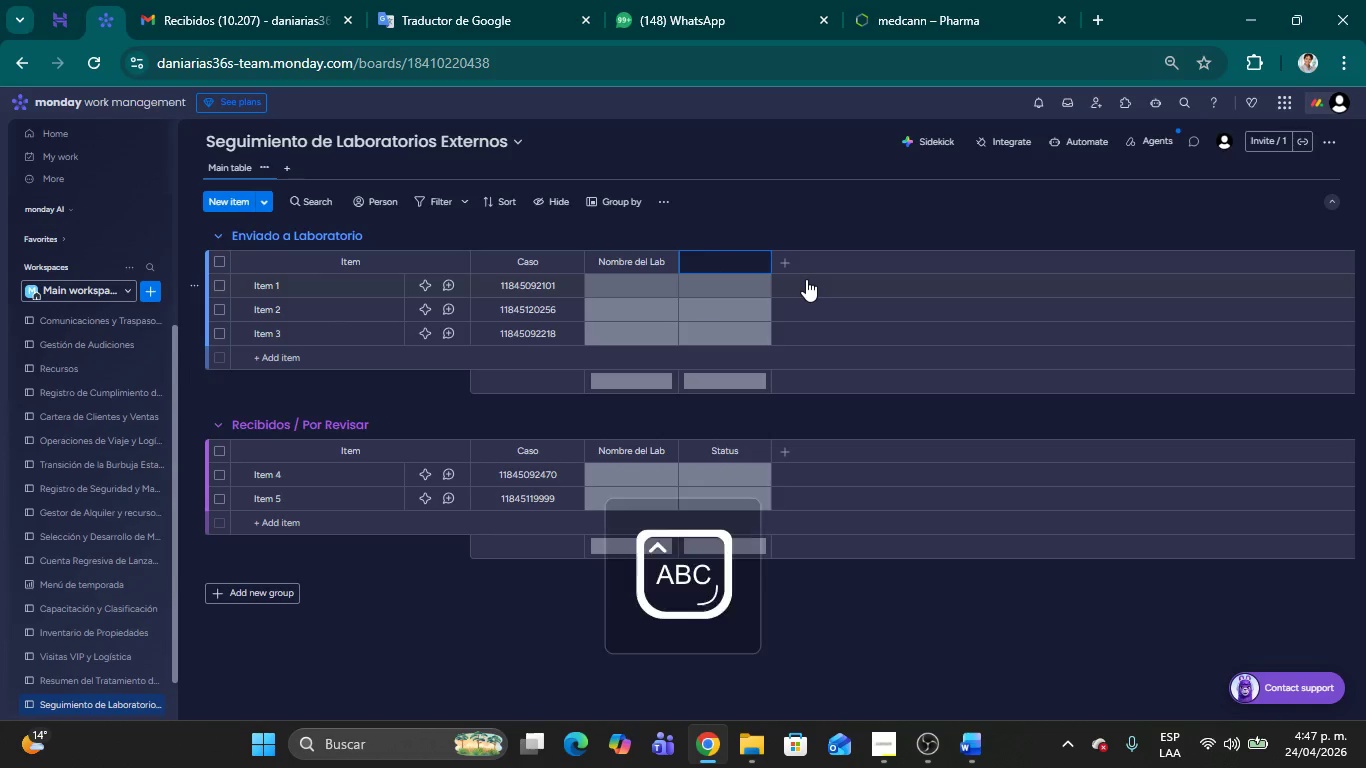 
type(Etapa de Producci;on)
 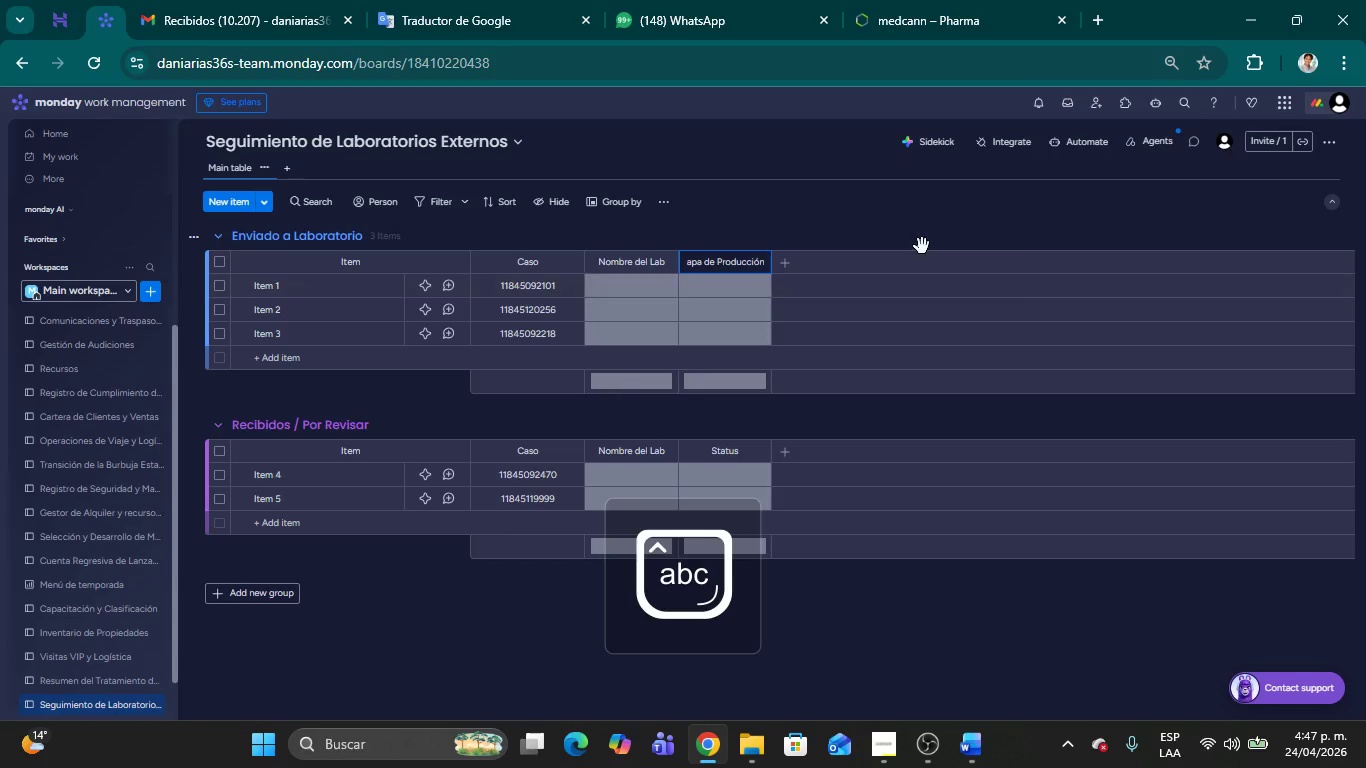 
left_click([916, 217])
 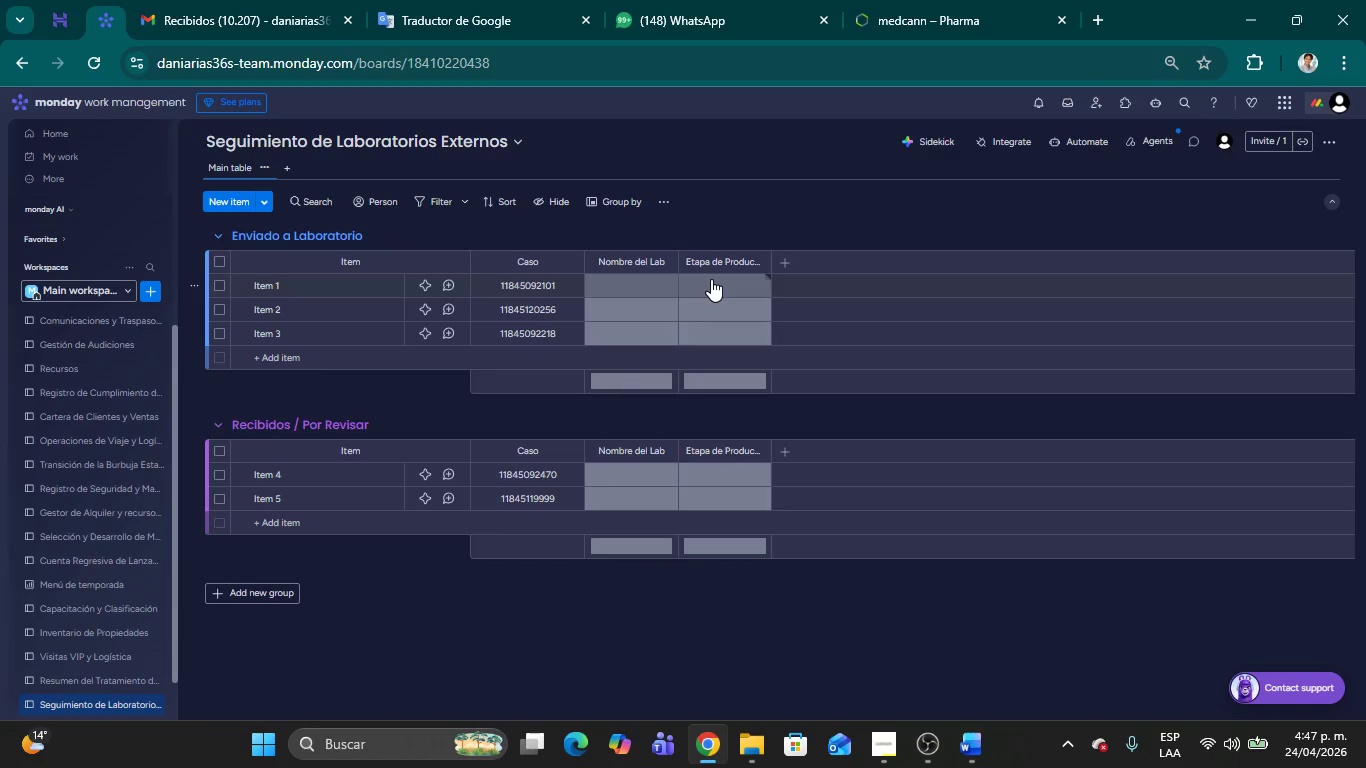 
left_click([711, 279])
 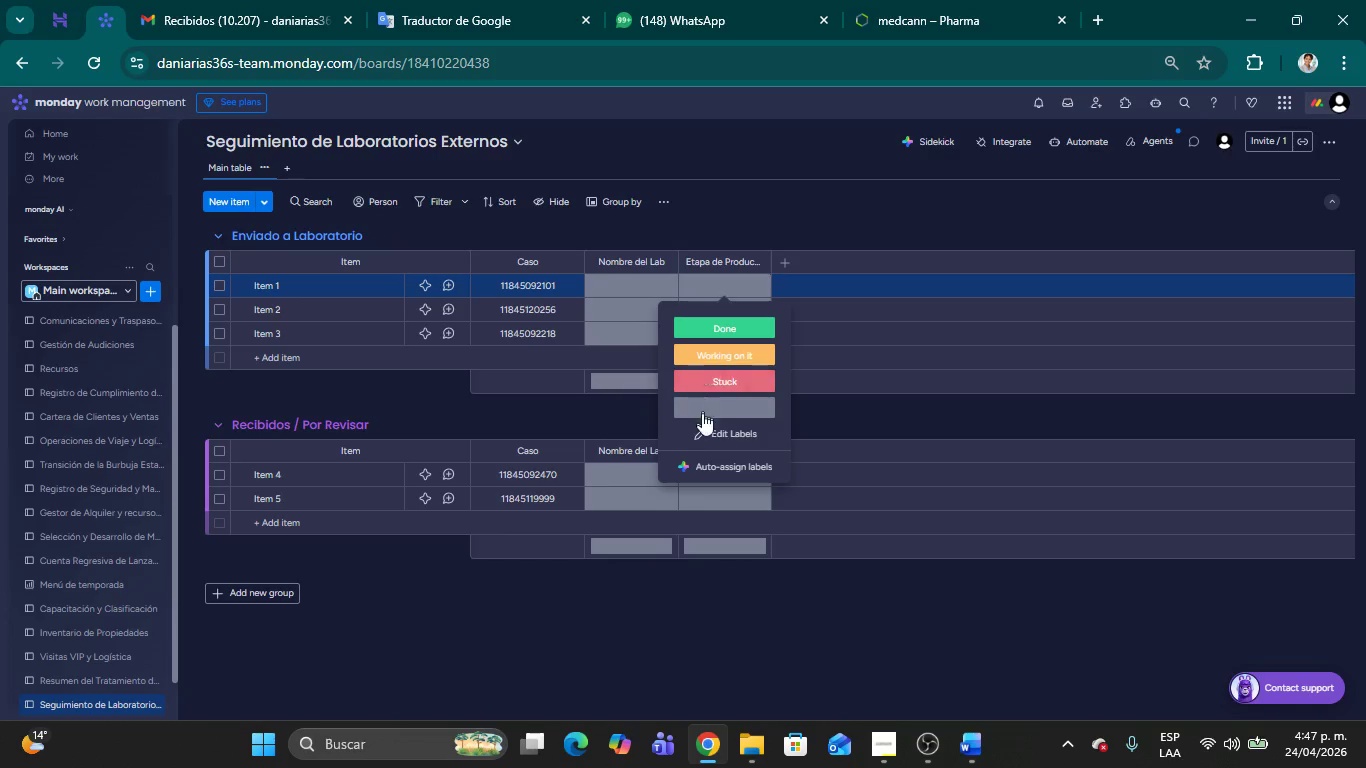 
left_click([703, 431])
 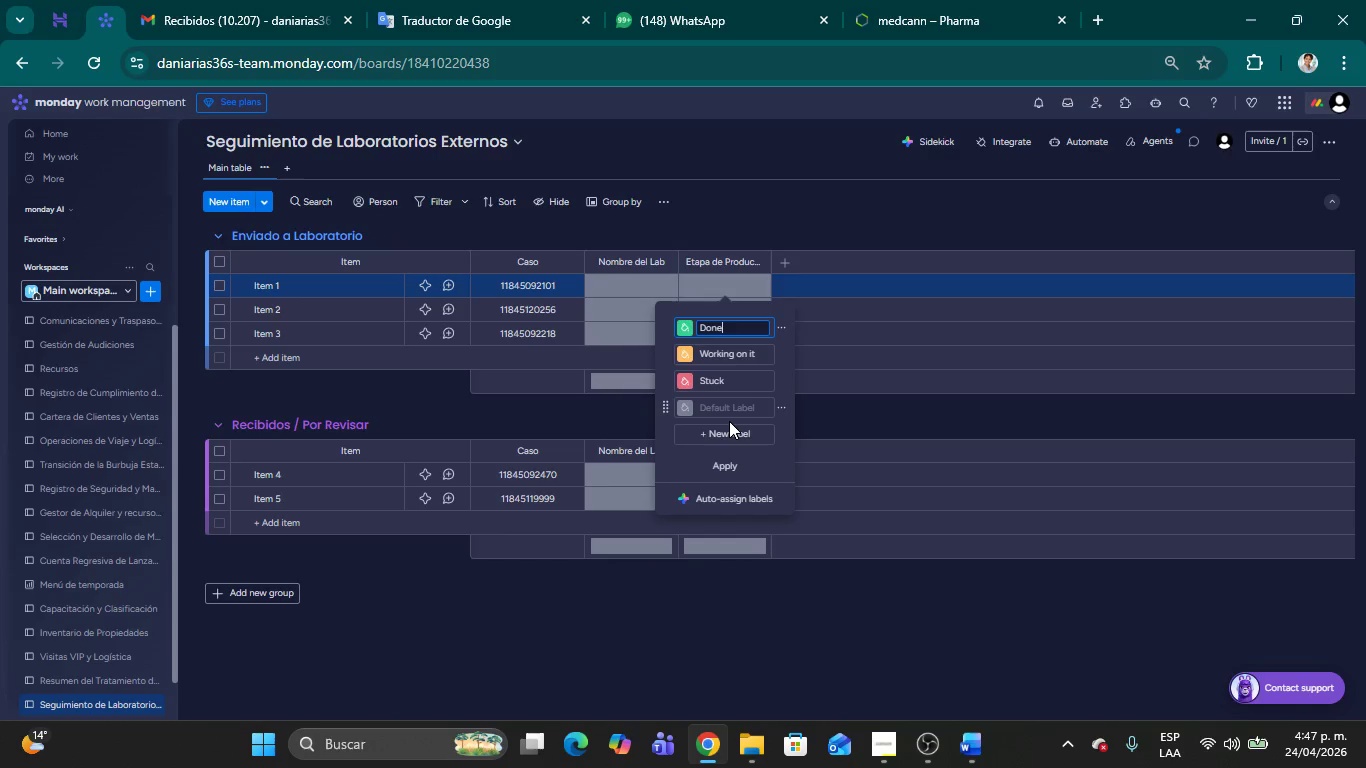 
left_click([713, 406])
 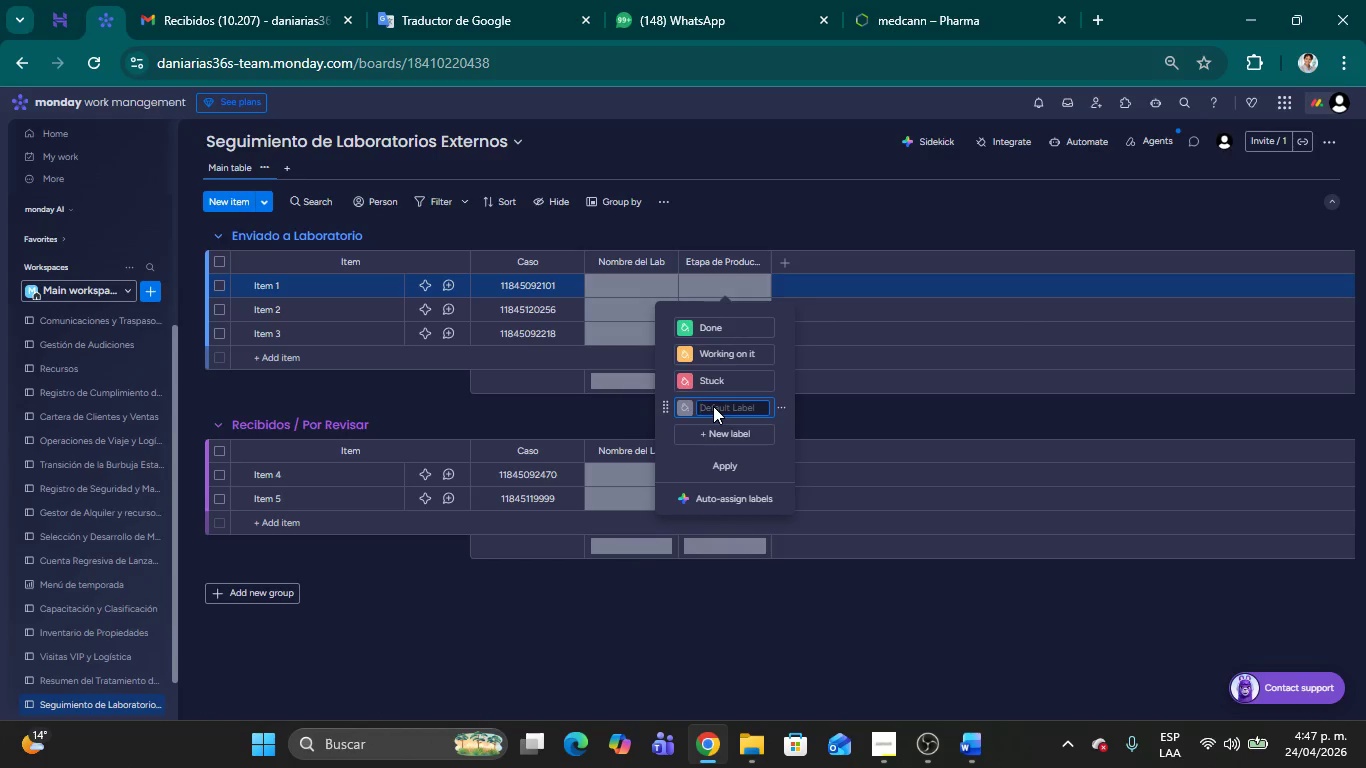 
type(Impresi;on Enviaa)
key(Backspace)
type(da)
 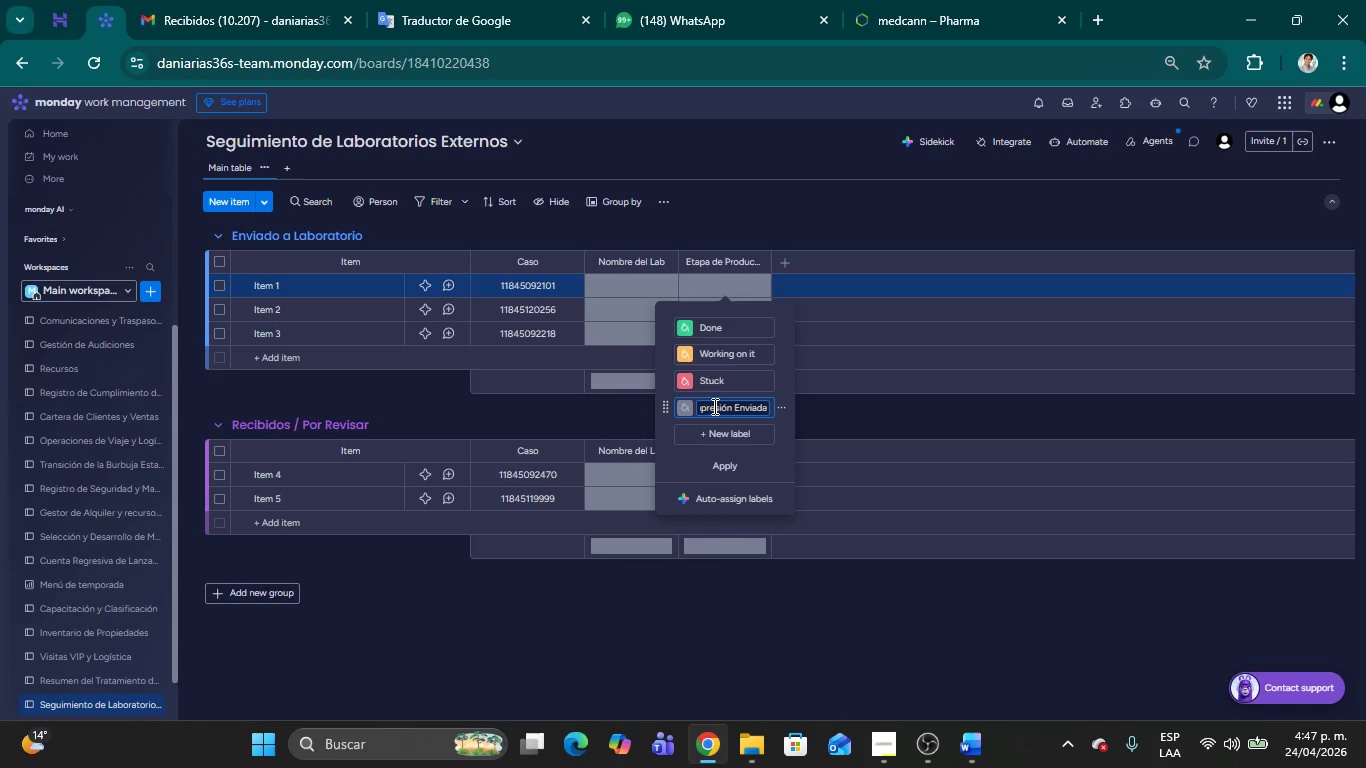 
left_click([694, 439])
 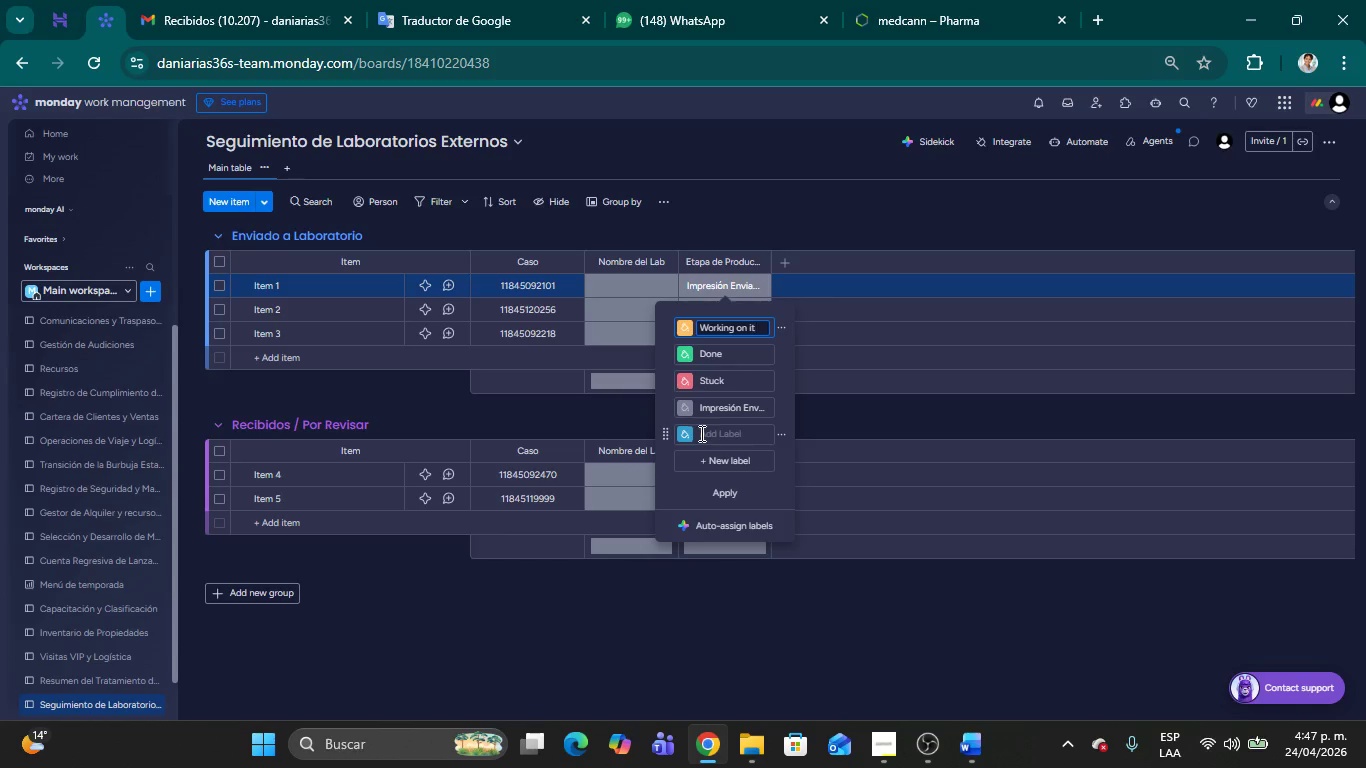 
left_click([700, 433])
 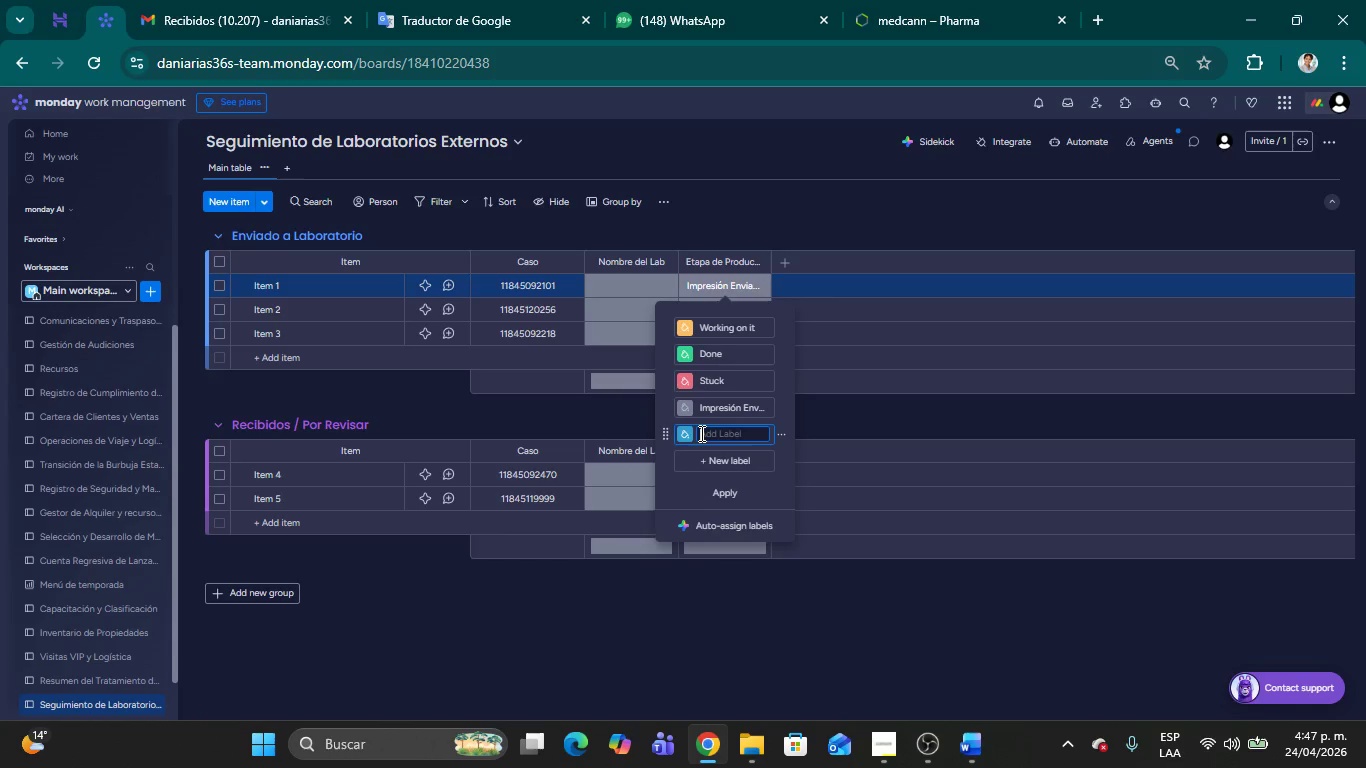 
type(En Producci;on)
 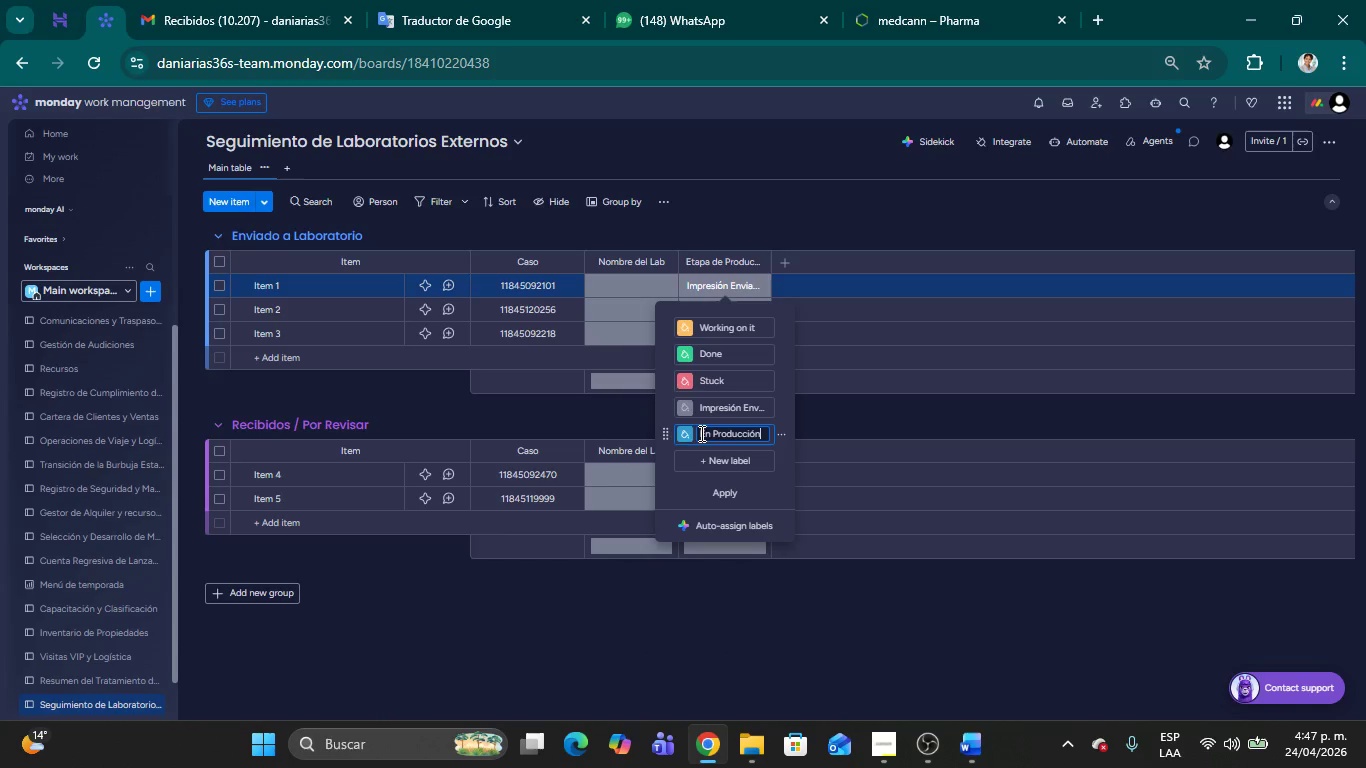 
left_click([709, 326])
 